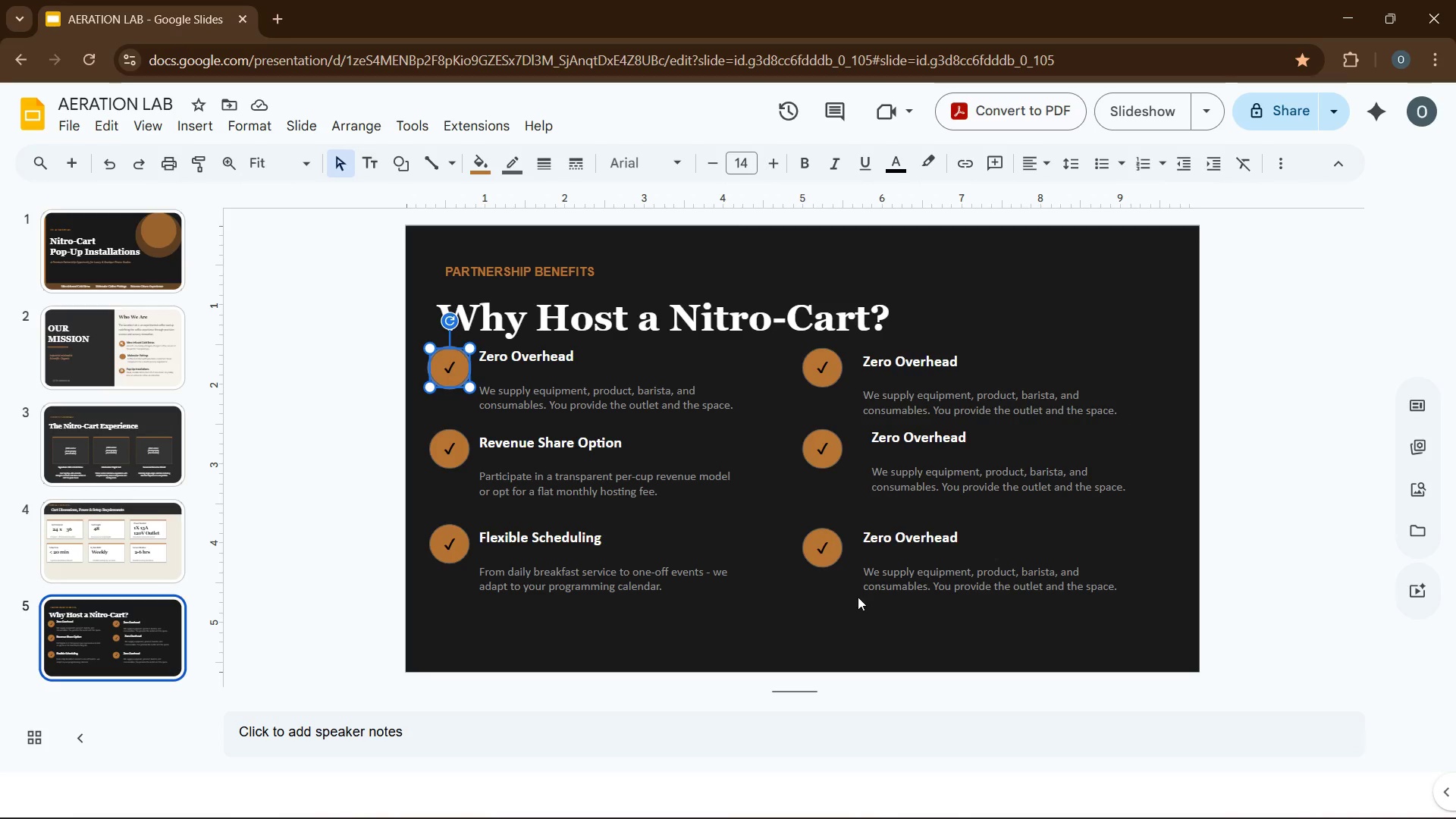 
left_click([870, 598])
 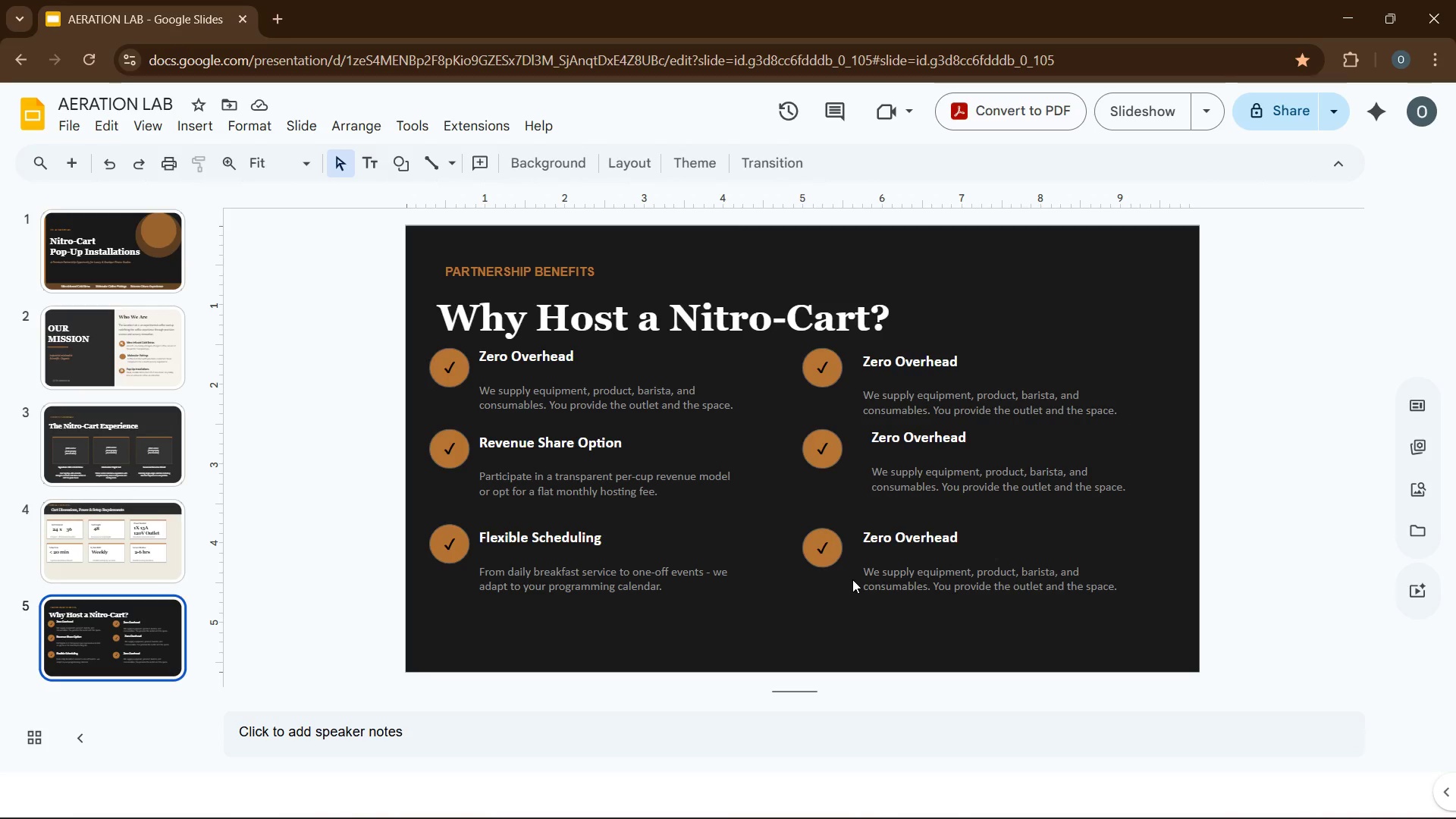 
left_click([852, 579])
 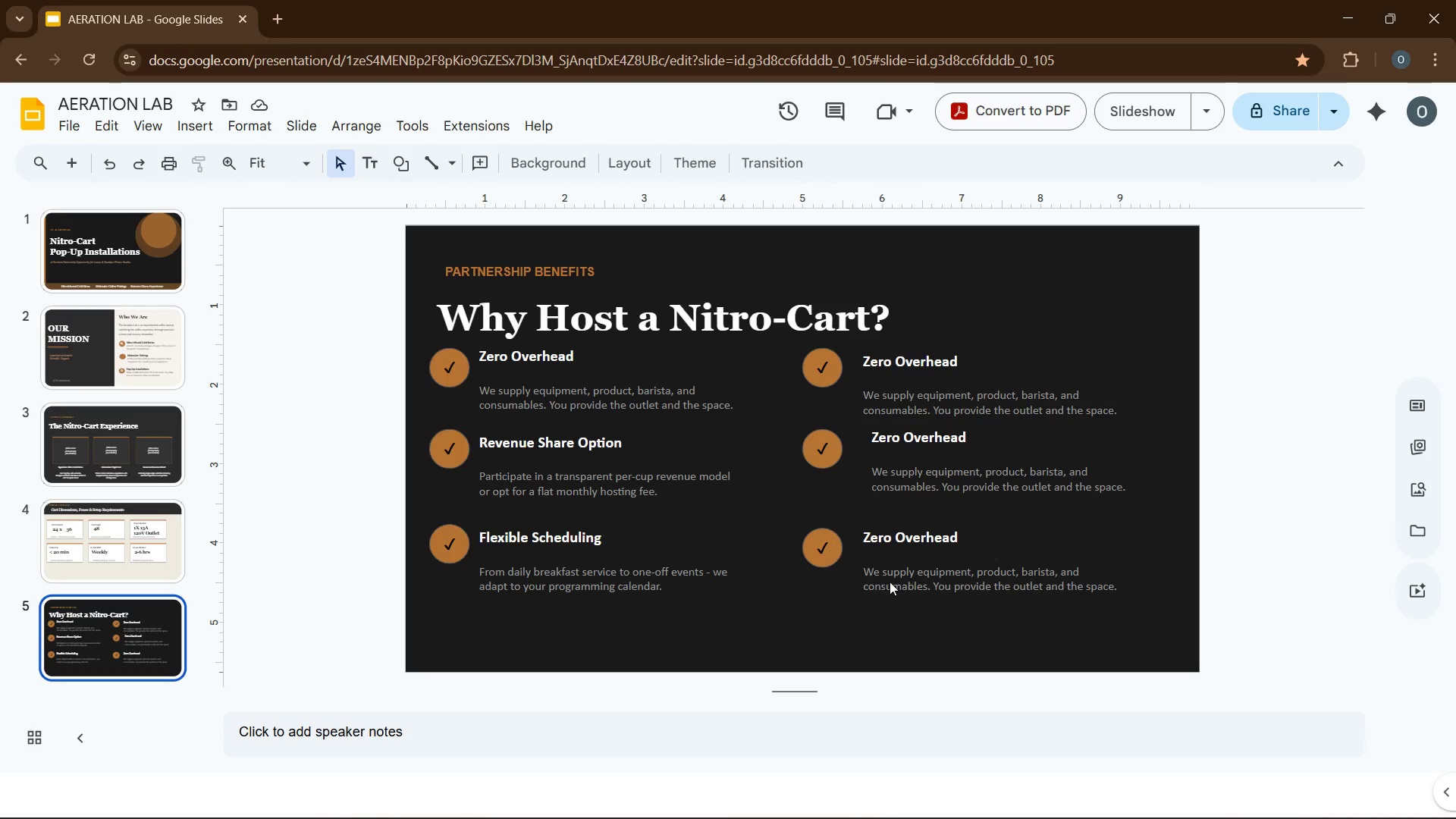 
left_click([891, 582])
 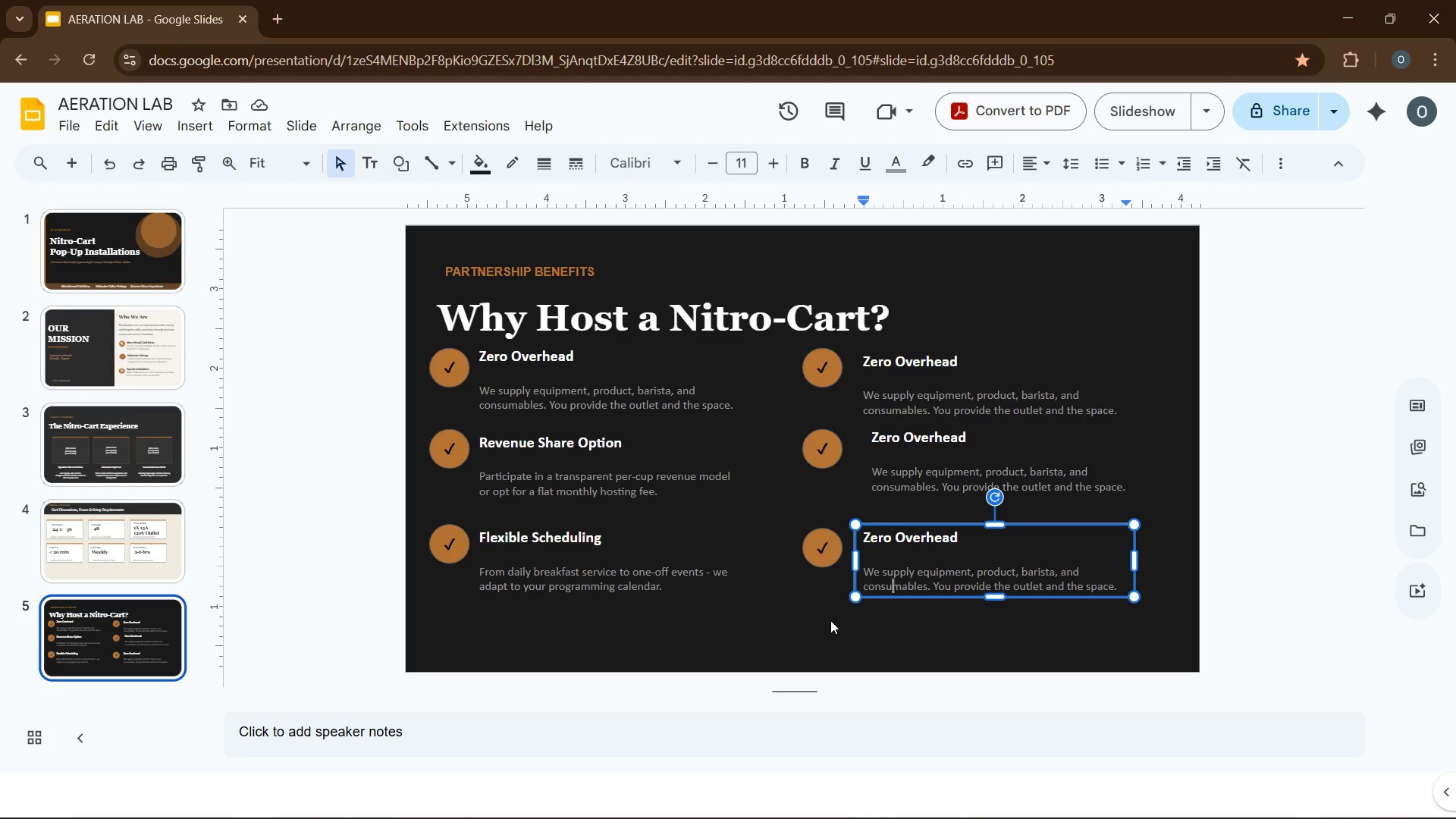 
left_click([797, 629])
 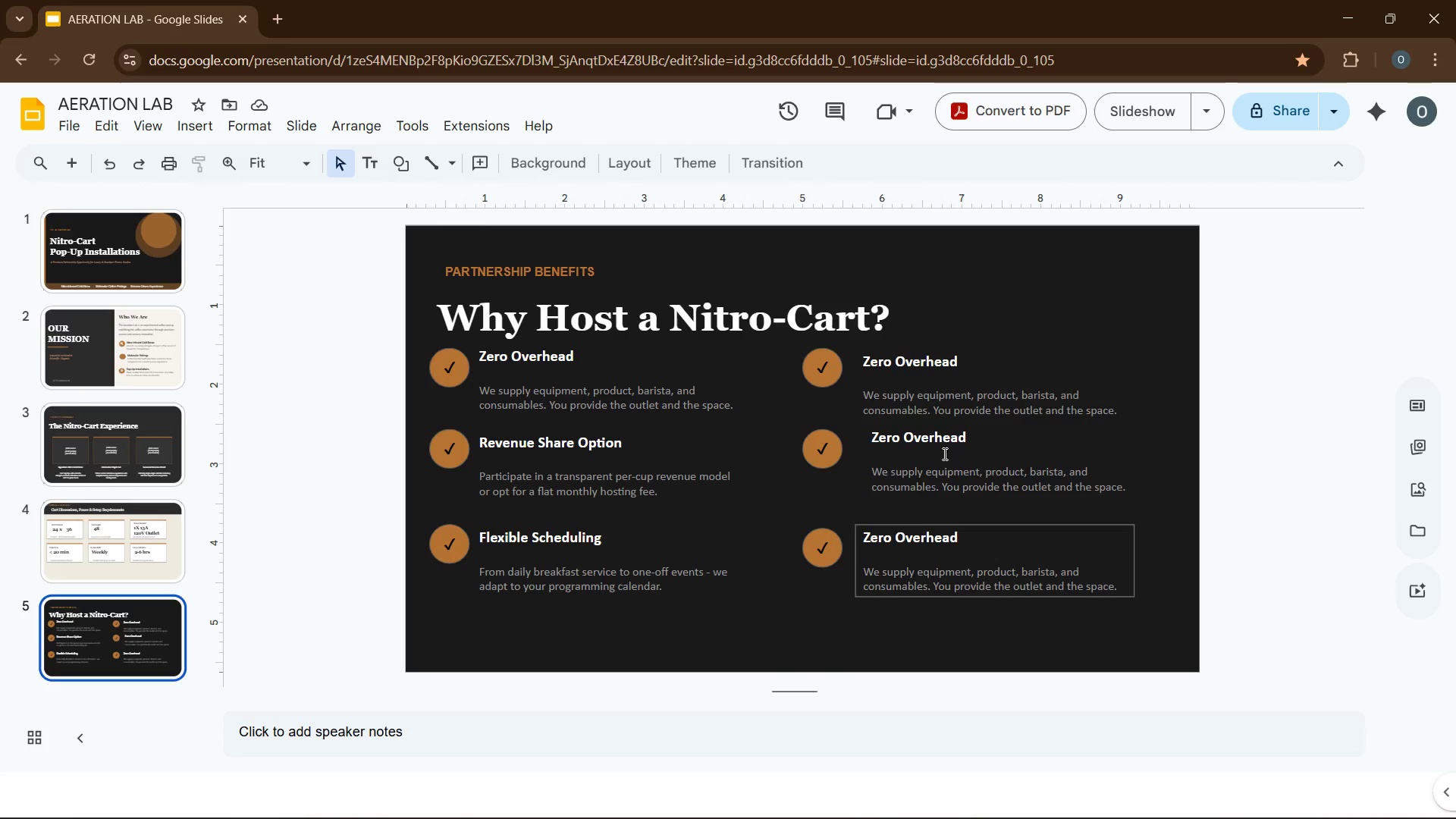 
left_click([971, 388])
 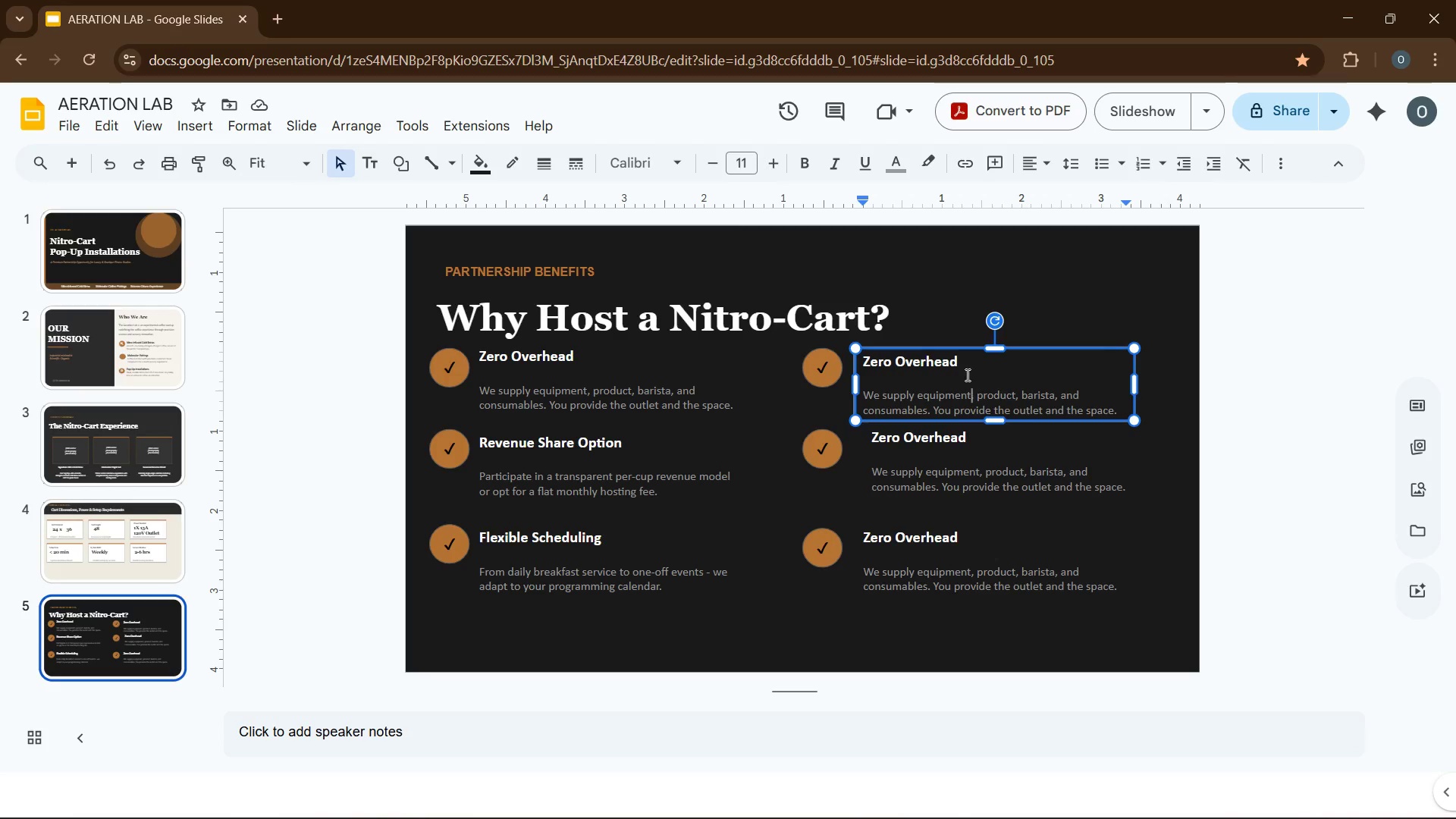 
wait(5.41)
 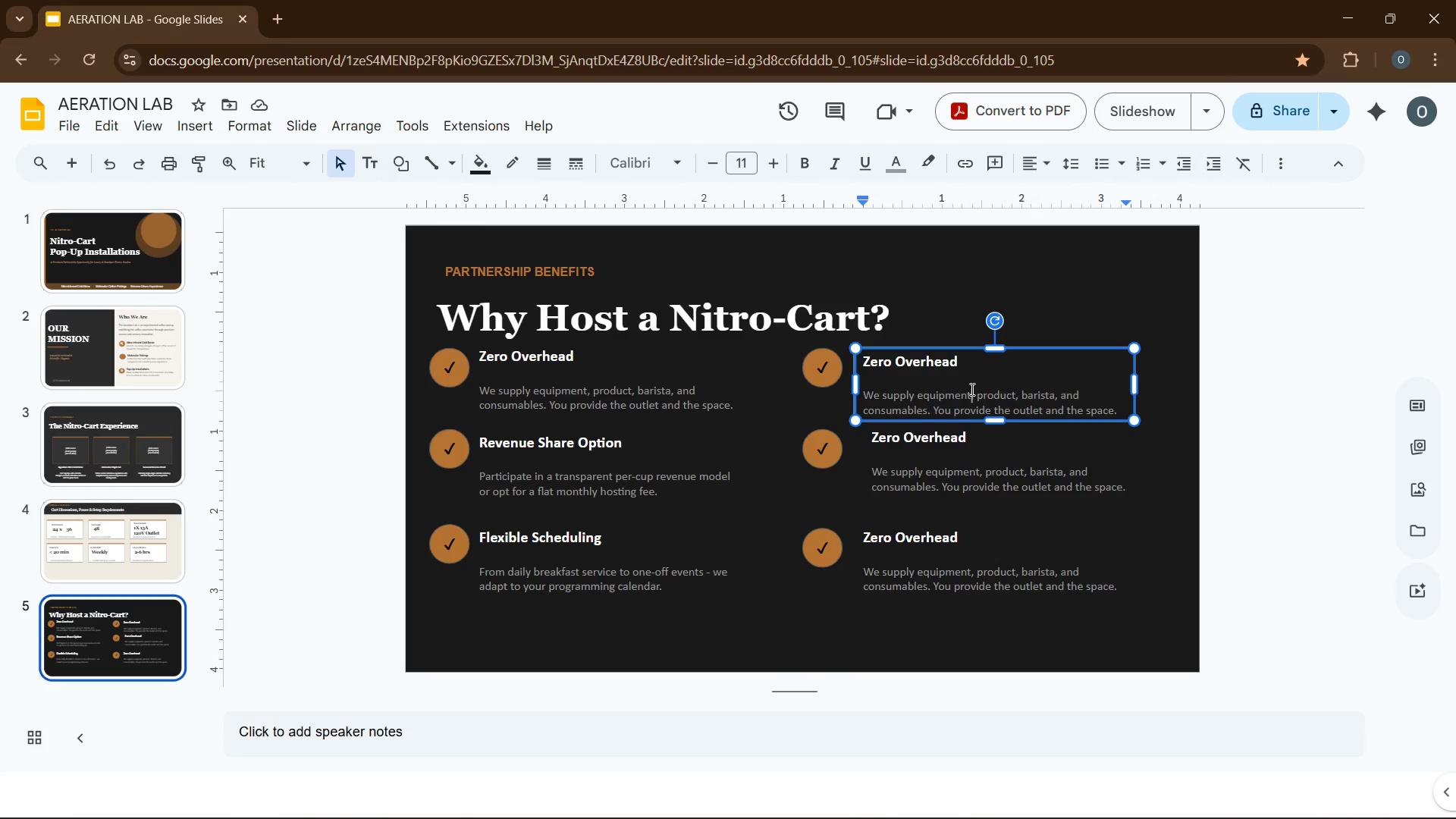 
left_click_drag(start_coordinate=[969, 366], to_coordinate=[864, 368])
 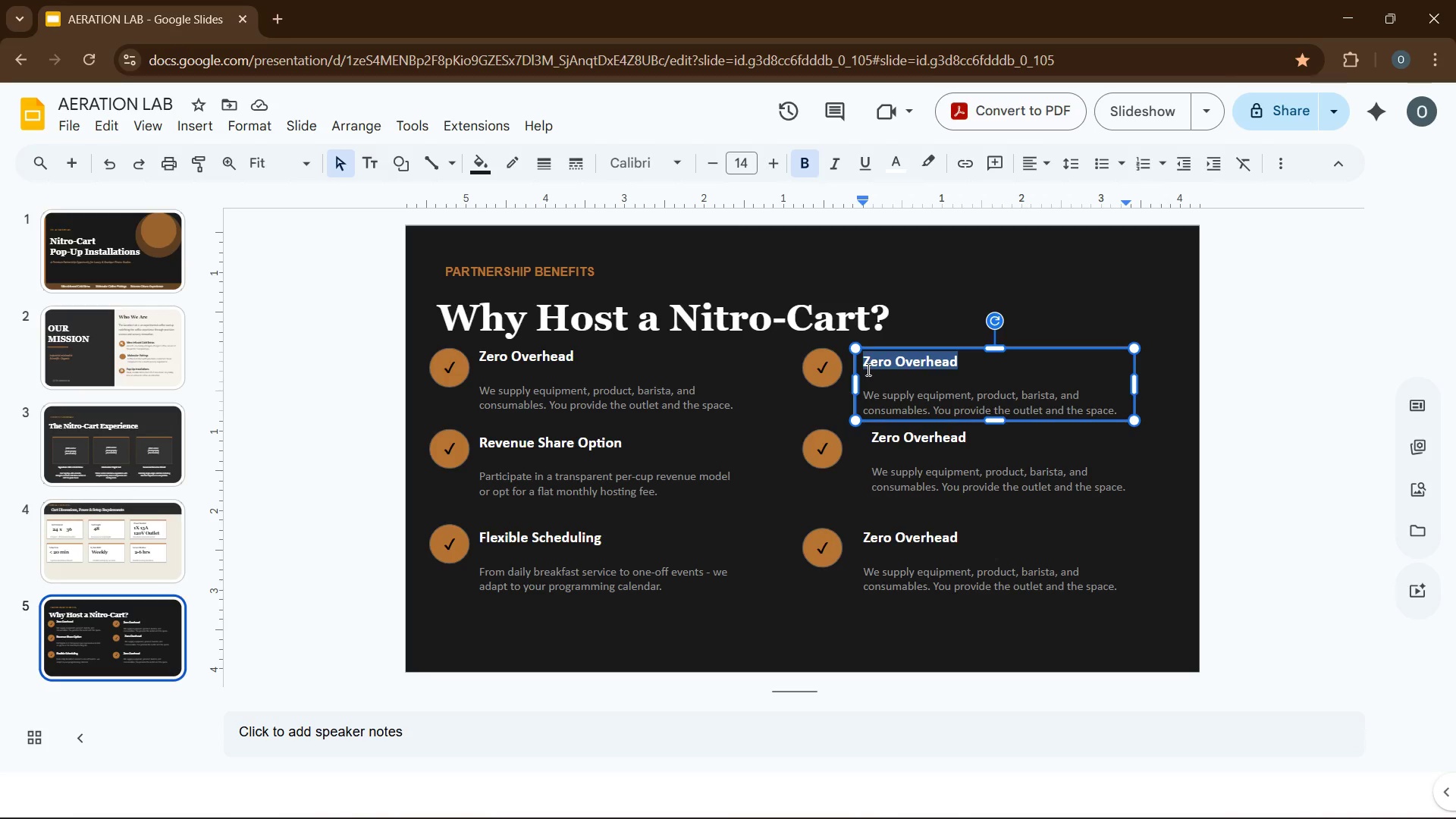 
type(premium Guest Experience)
 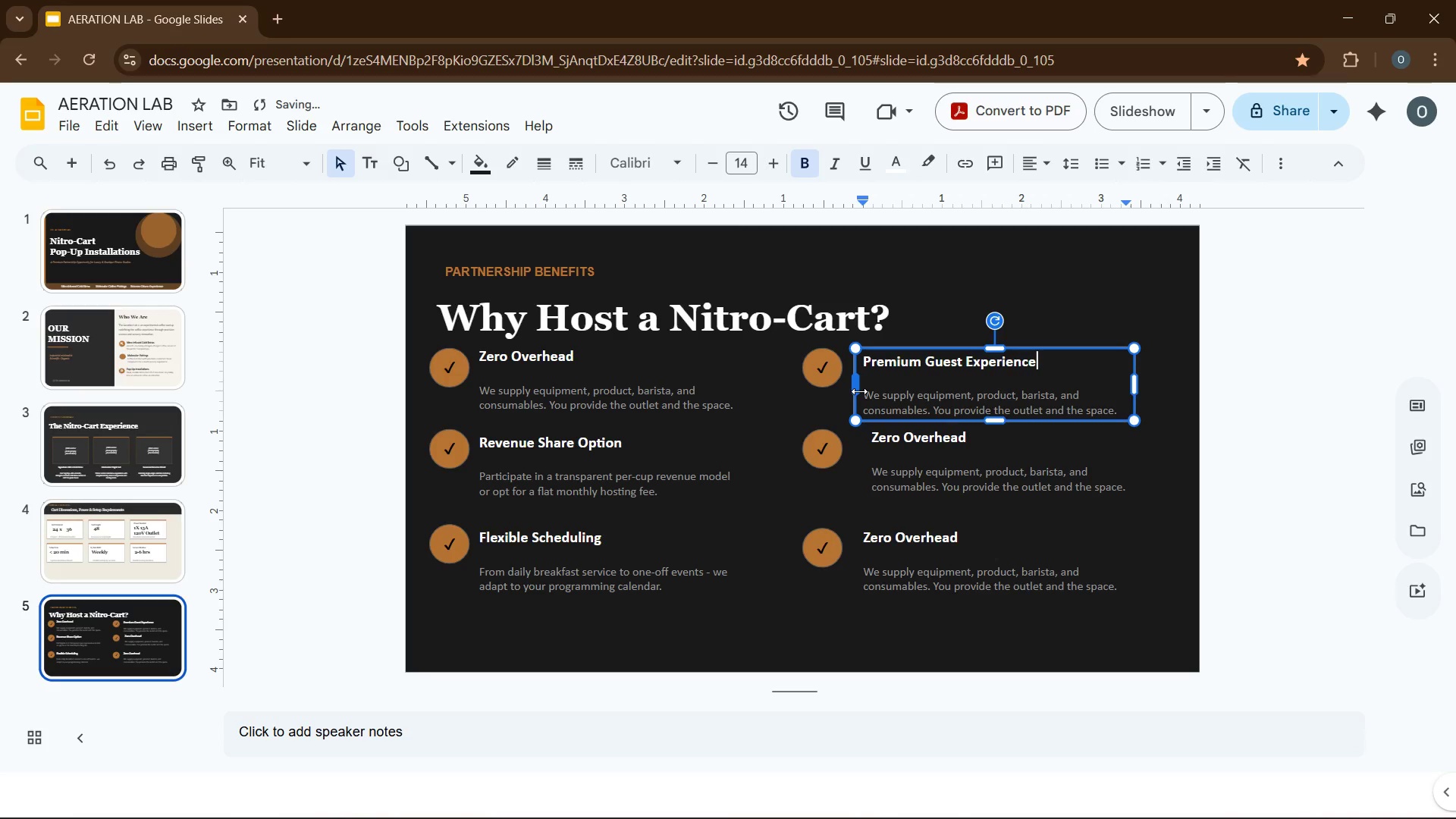 
left_click_drag(start_coordinate=[865, 391], to_coordinate=[1121, 417])
 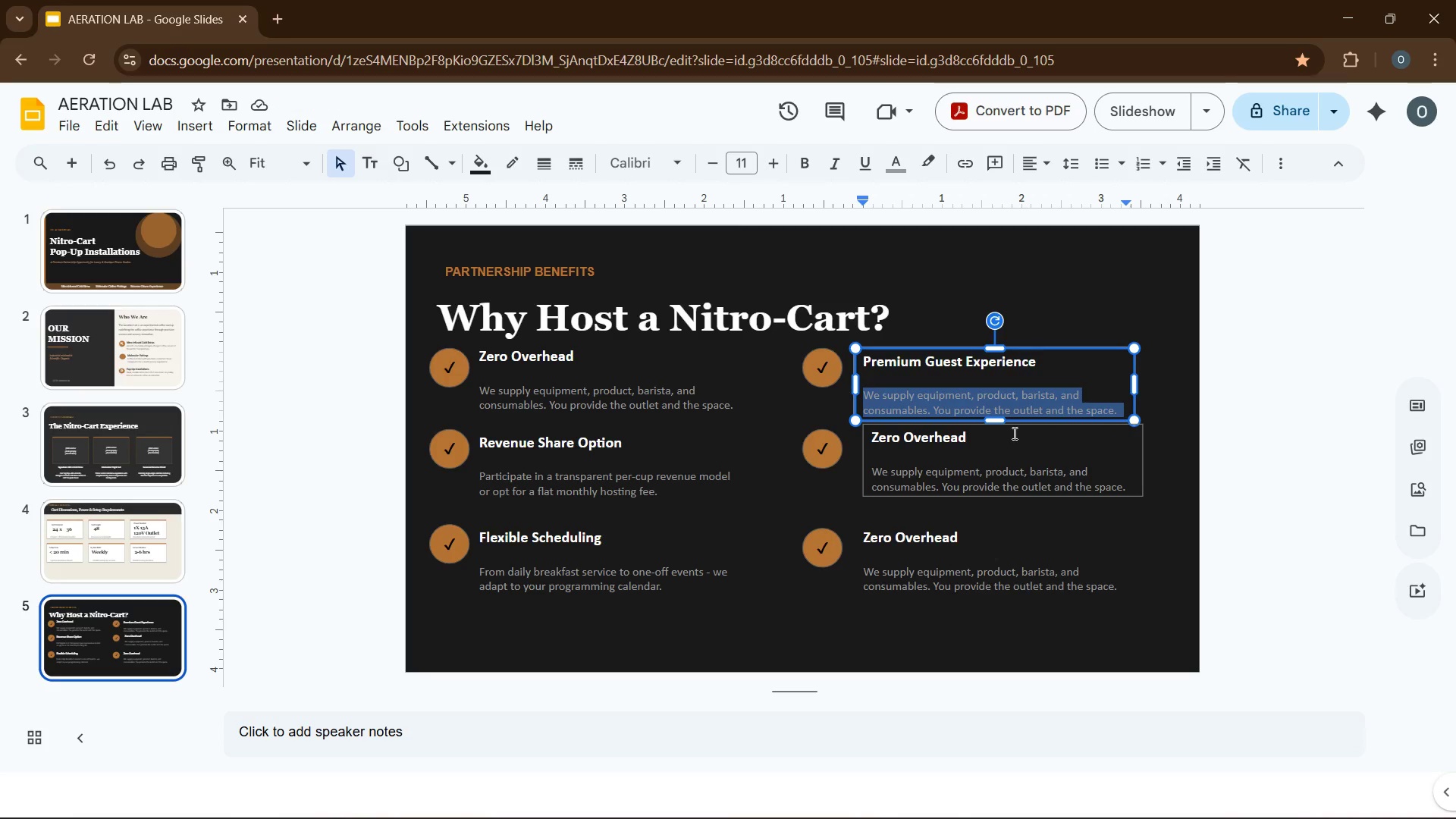 
type(elevate your amenity offering with a memorable, instagram-worthy coffee activation.)
 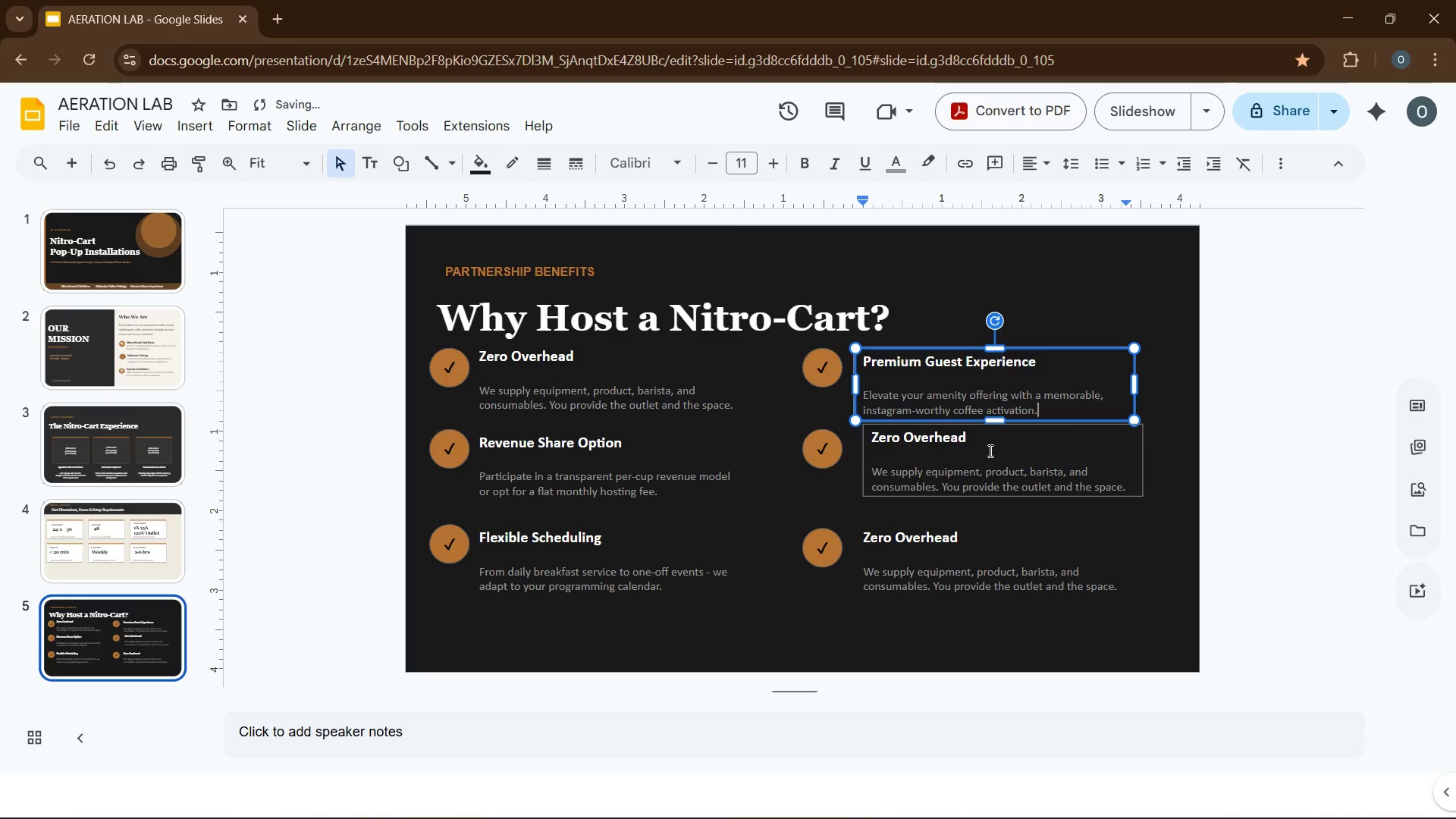 
left_click_drag(start_coordinate=[984, 440], to_coordinate=[873, 440])
 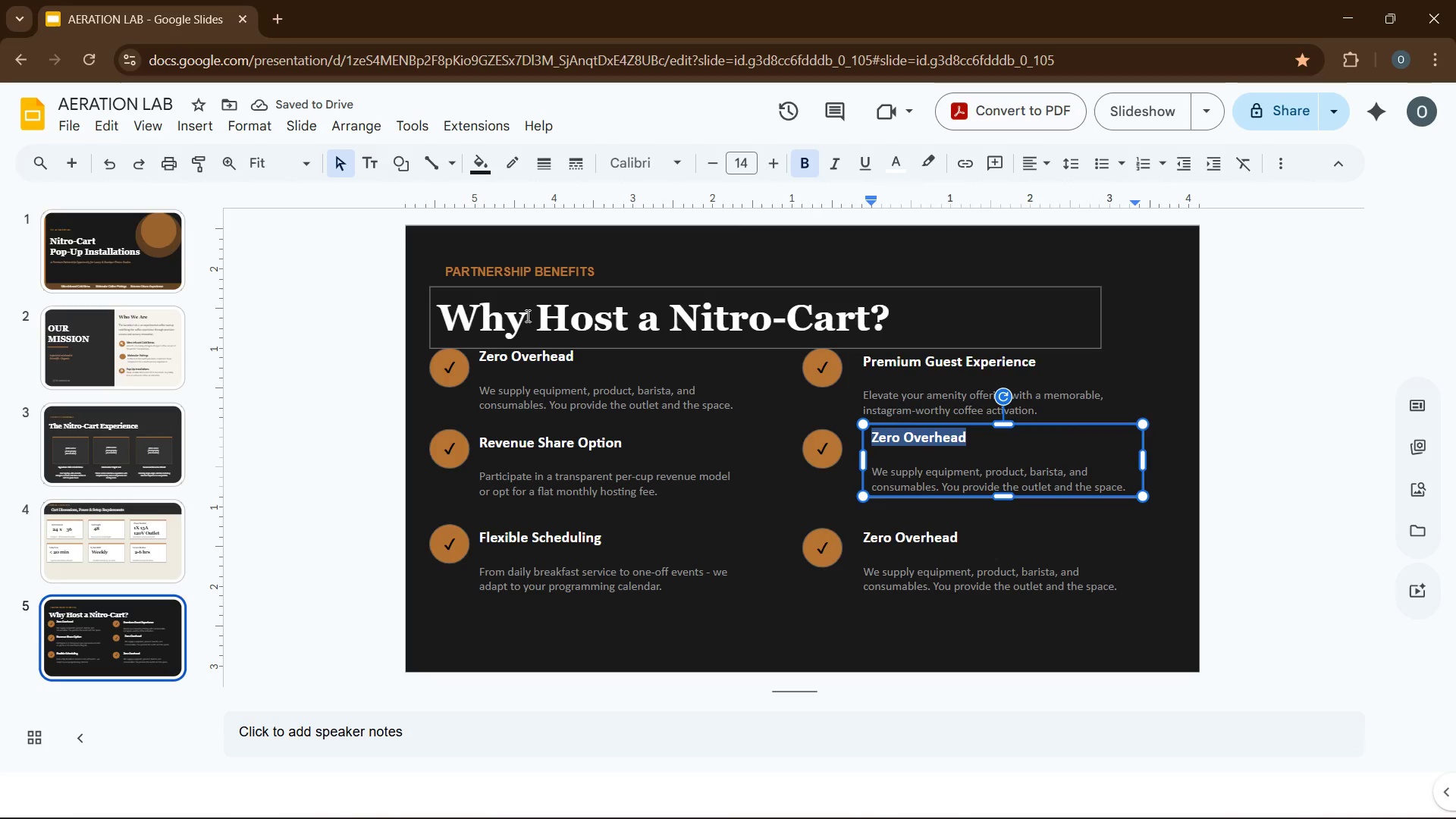 
type(brand Alignment)
 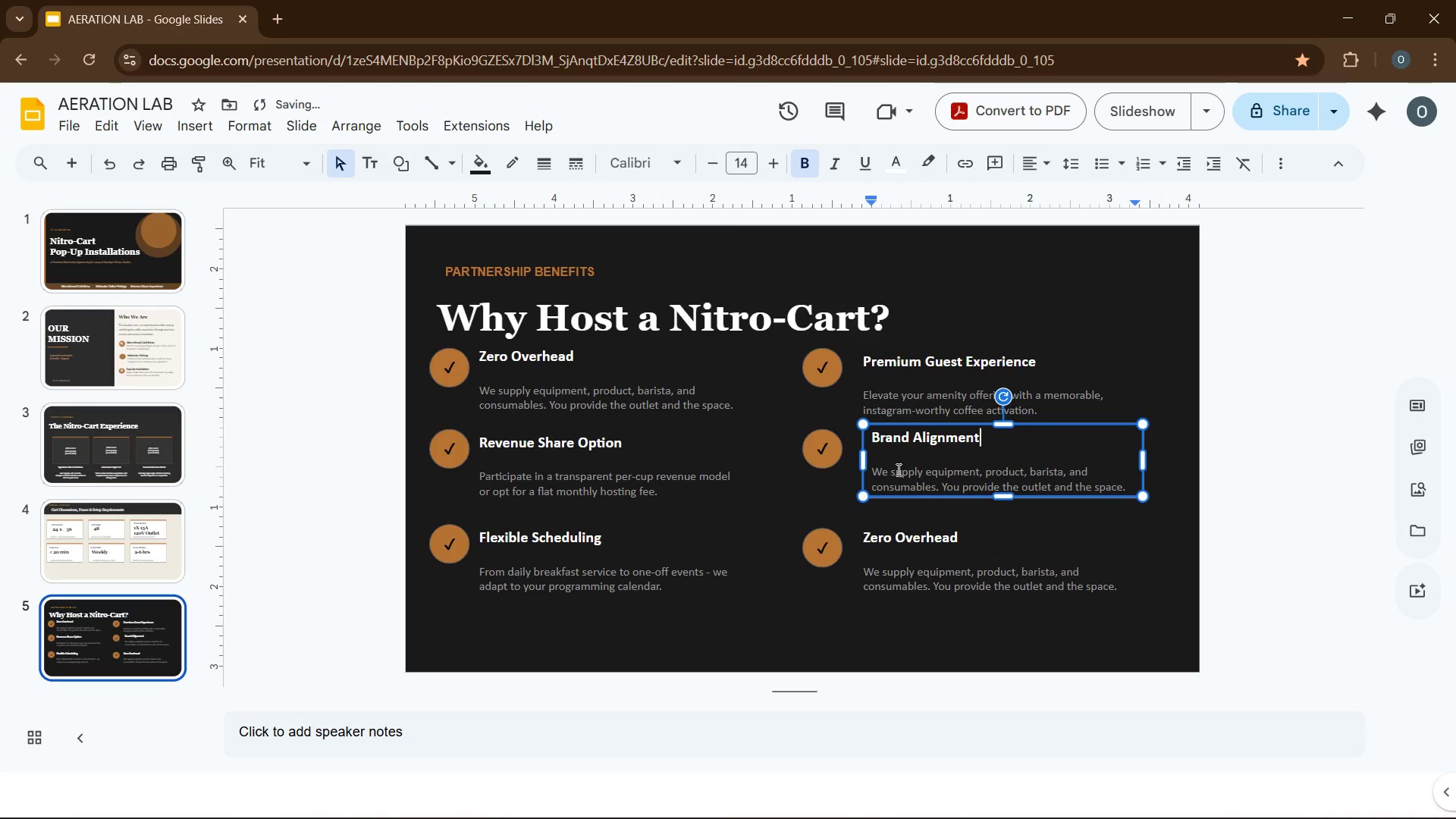 
left_click_drag(start_coordinate=[876, 475], to_coordinate=[1126, 492])
 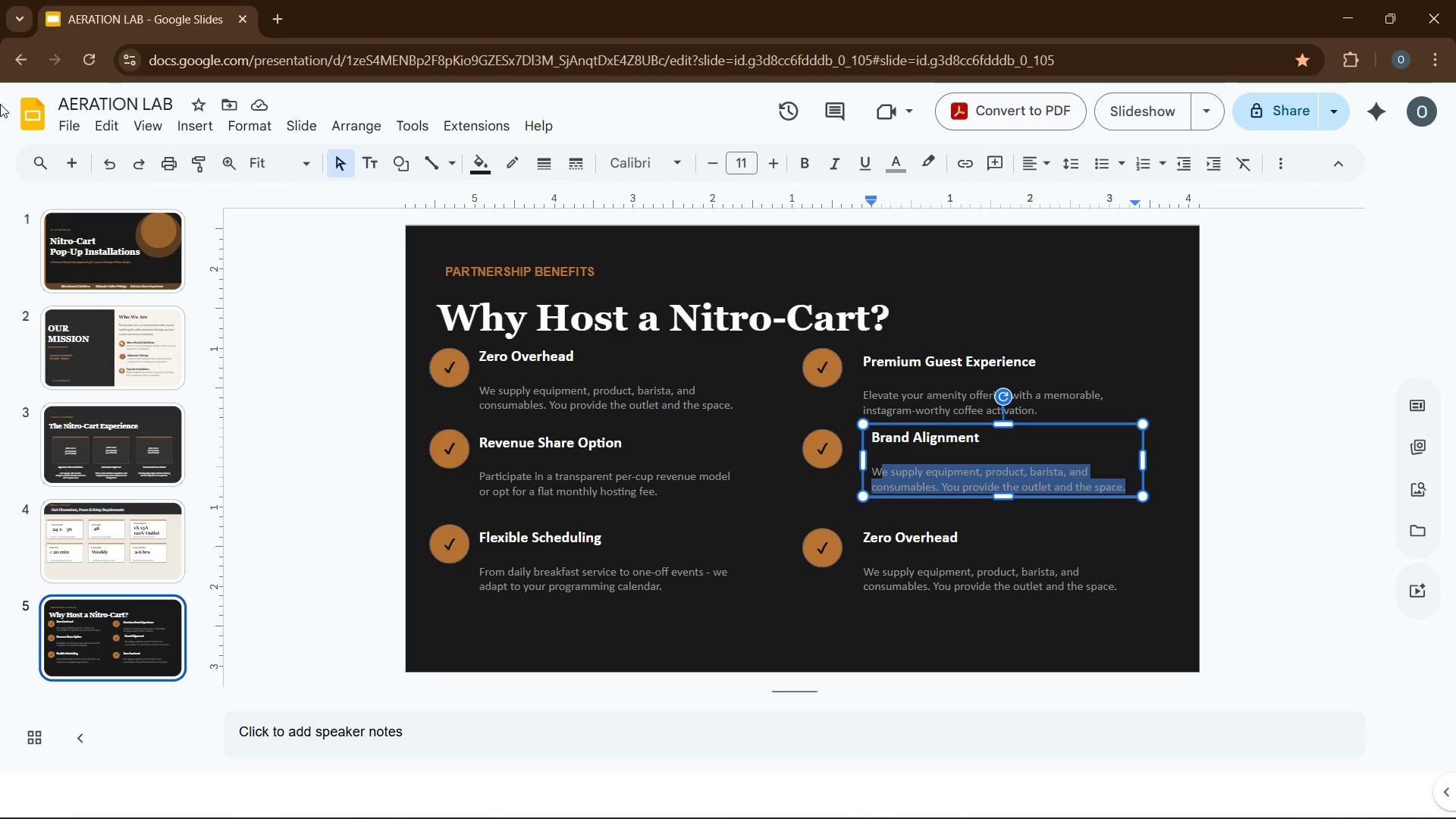 
key(CapsLock)
 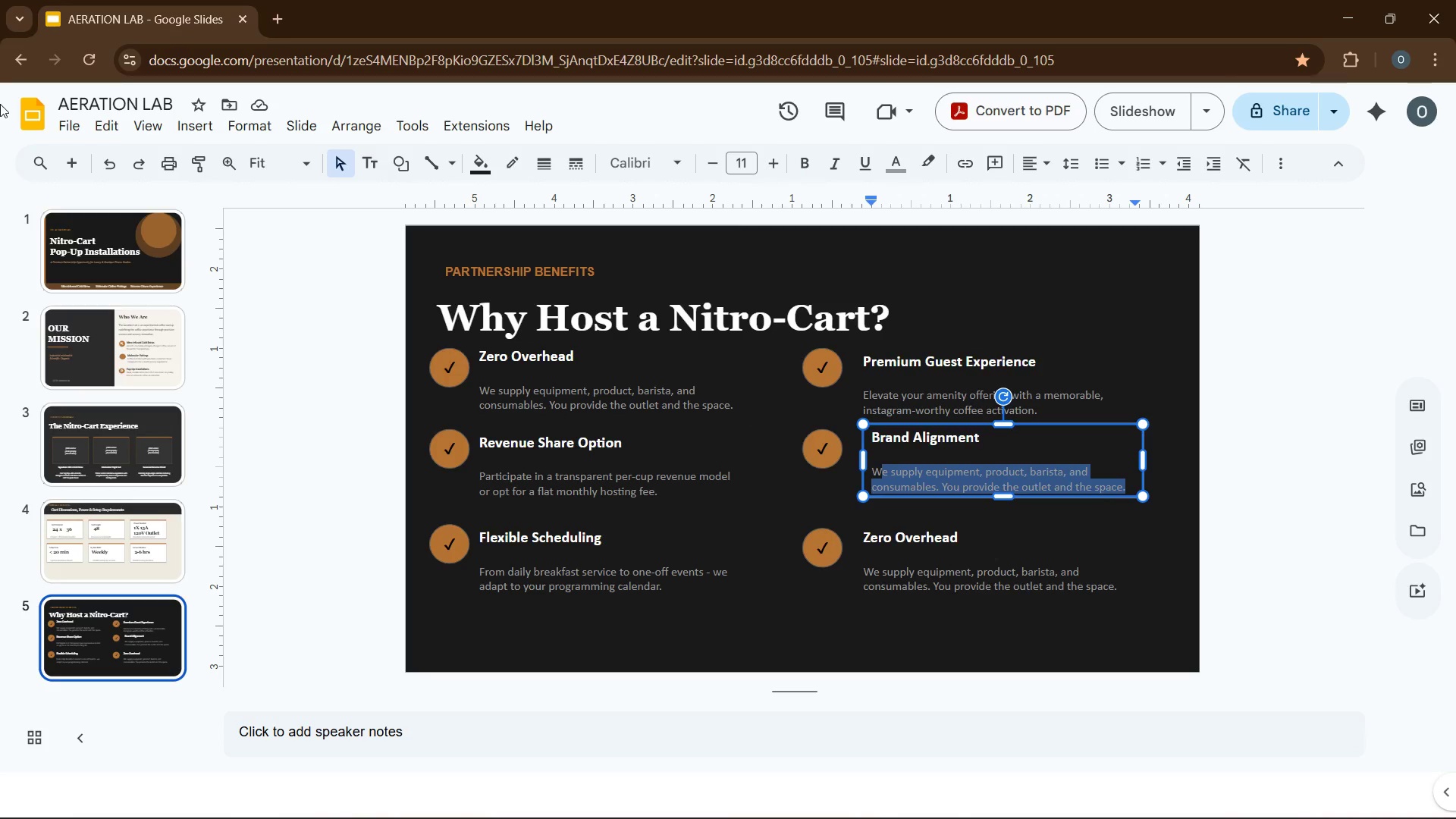 
key(A)
 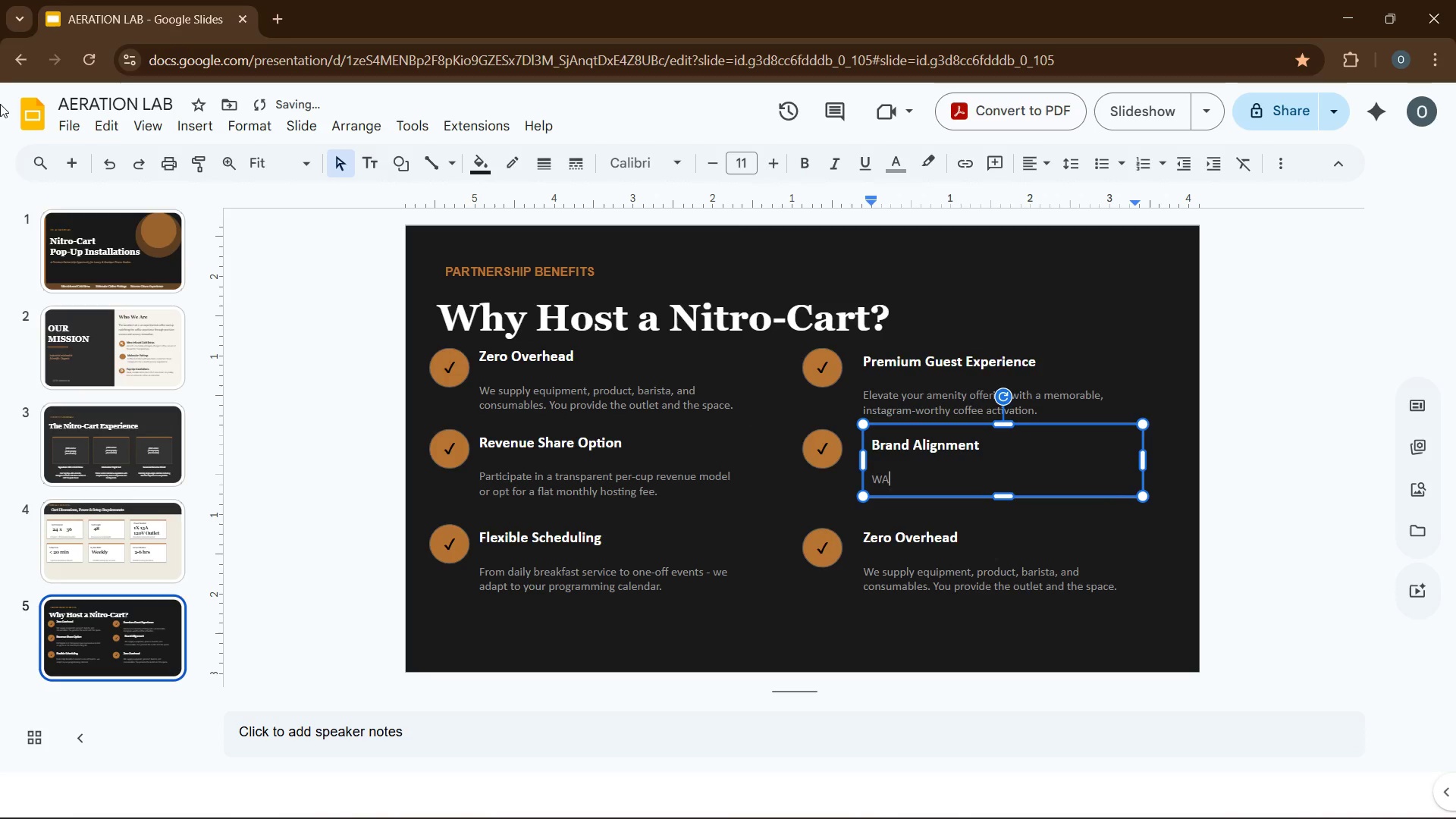 
key(CapsLock)
 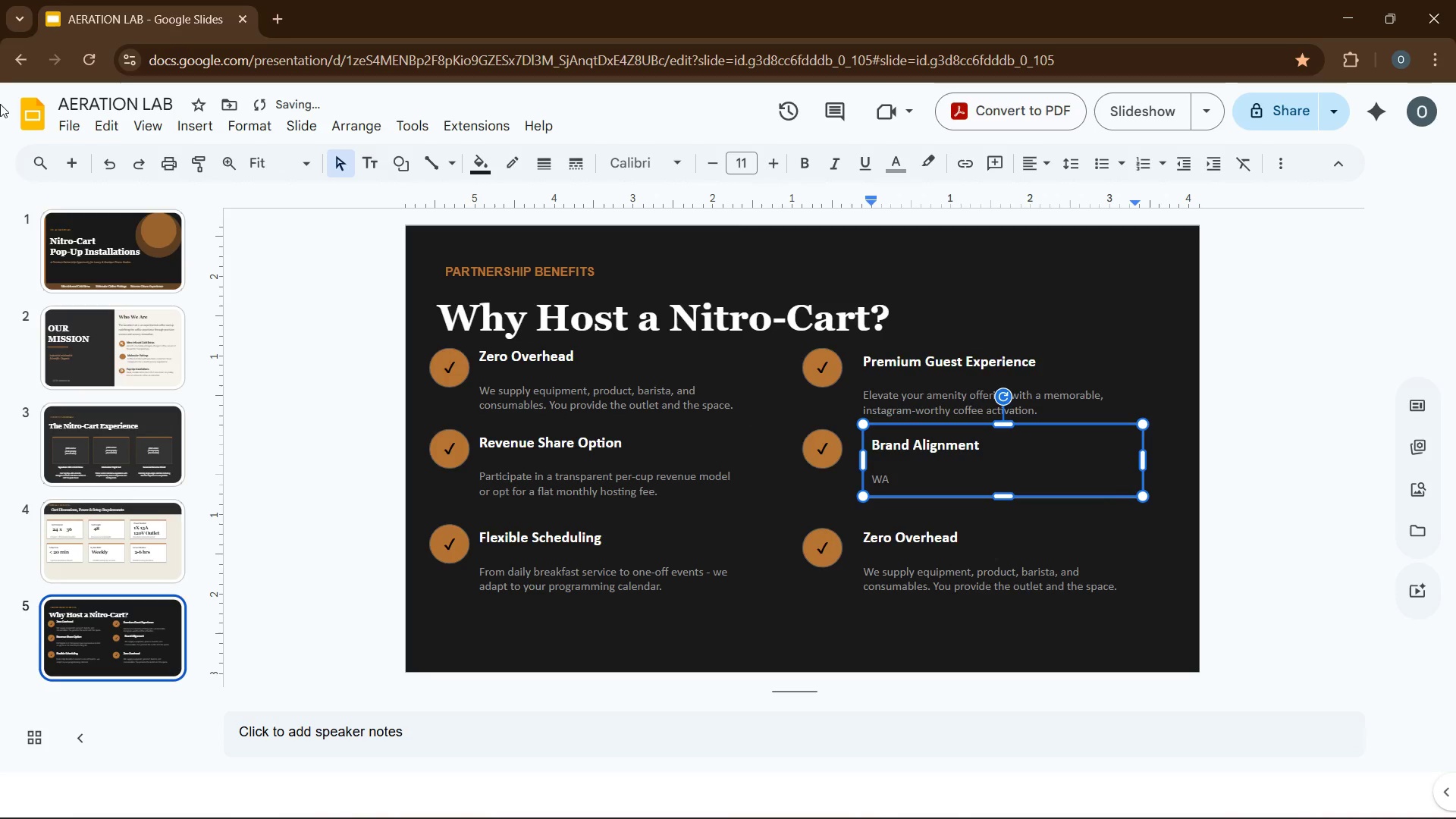 
key(ArrowLeft)
 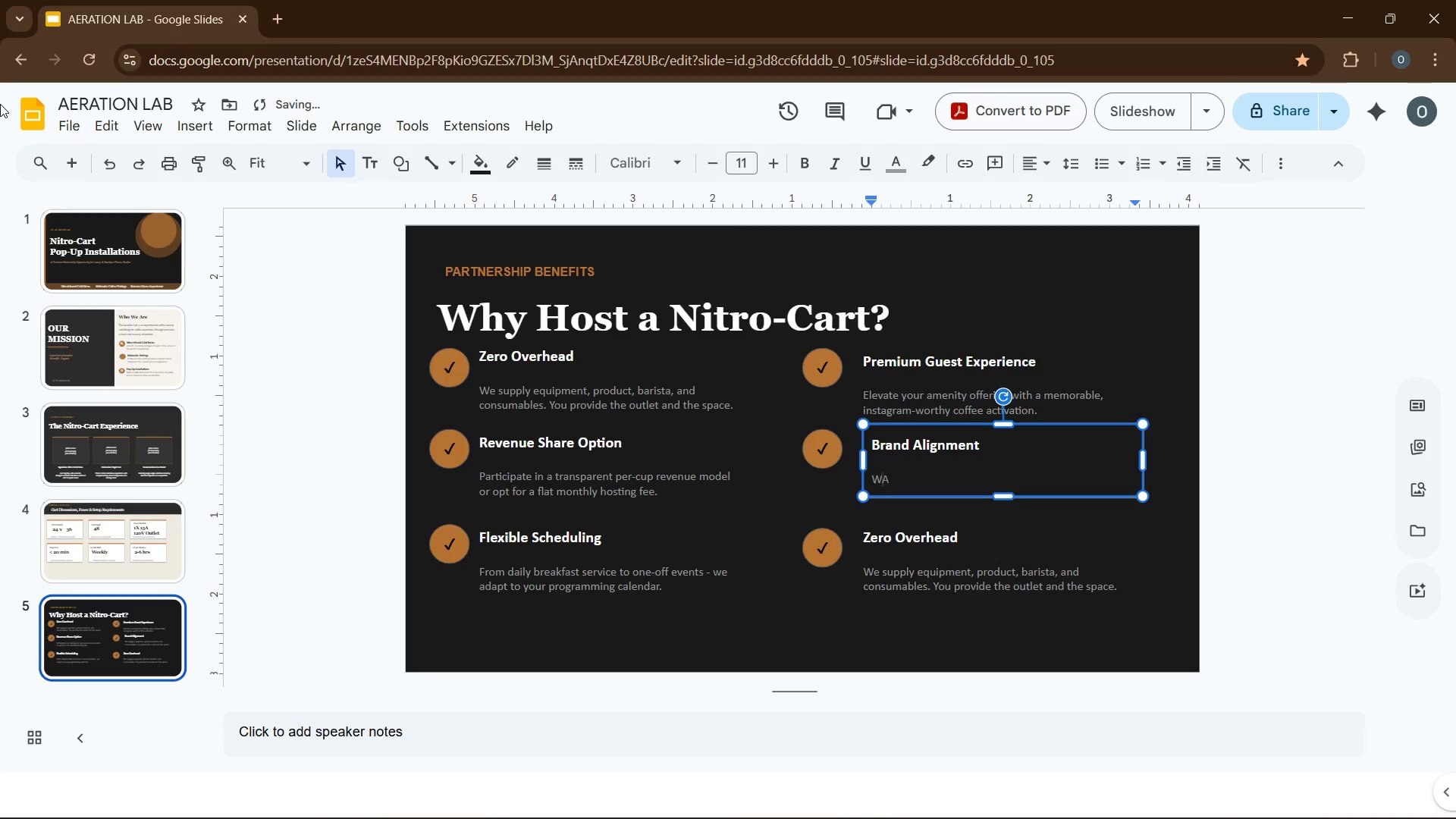 
key(Backspace)
 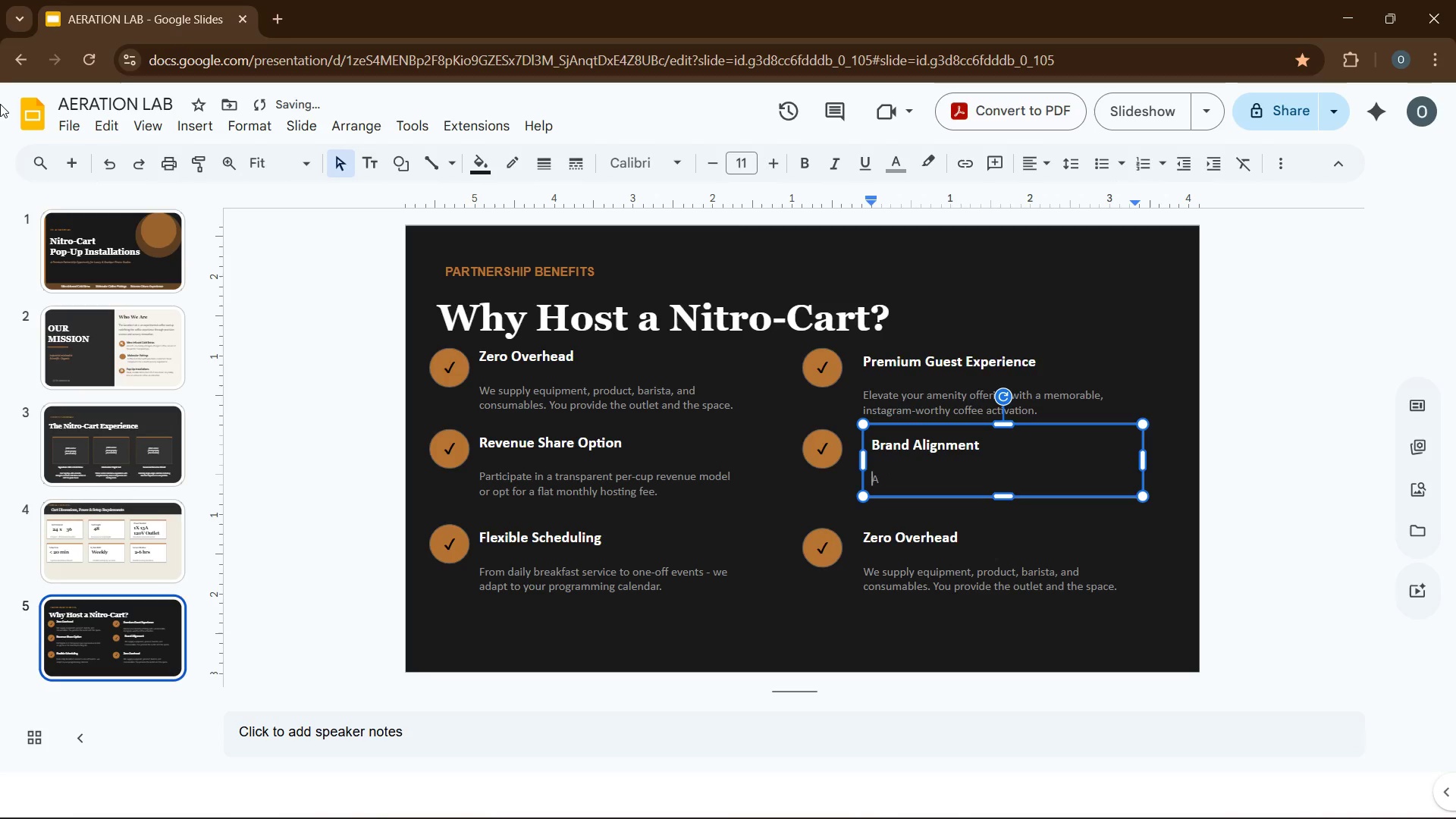 
key(CapsLock)
 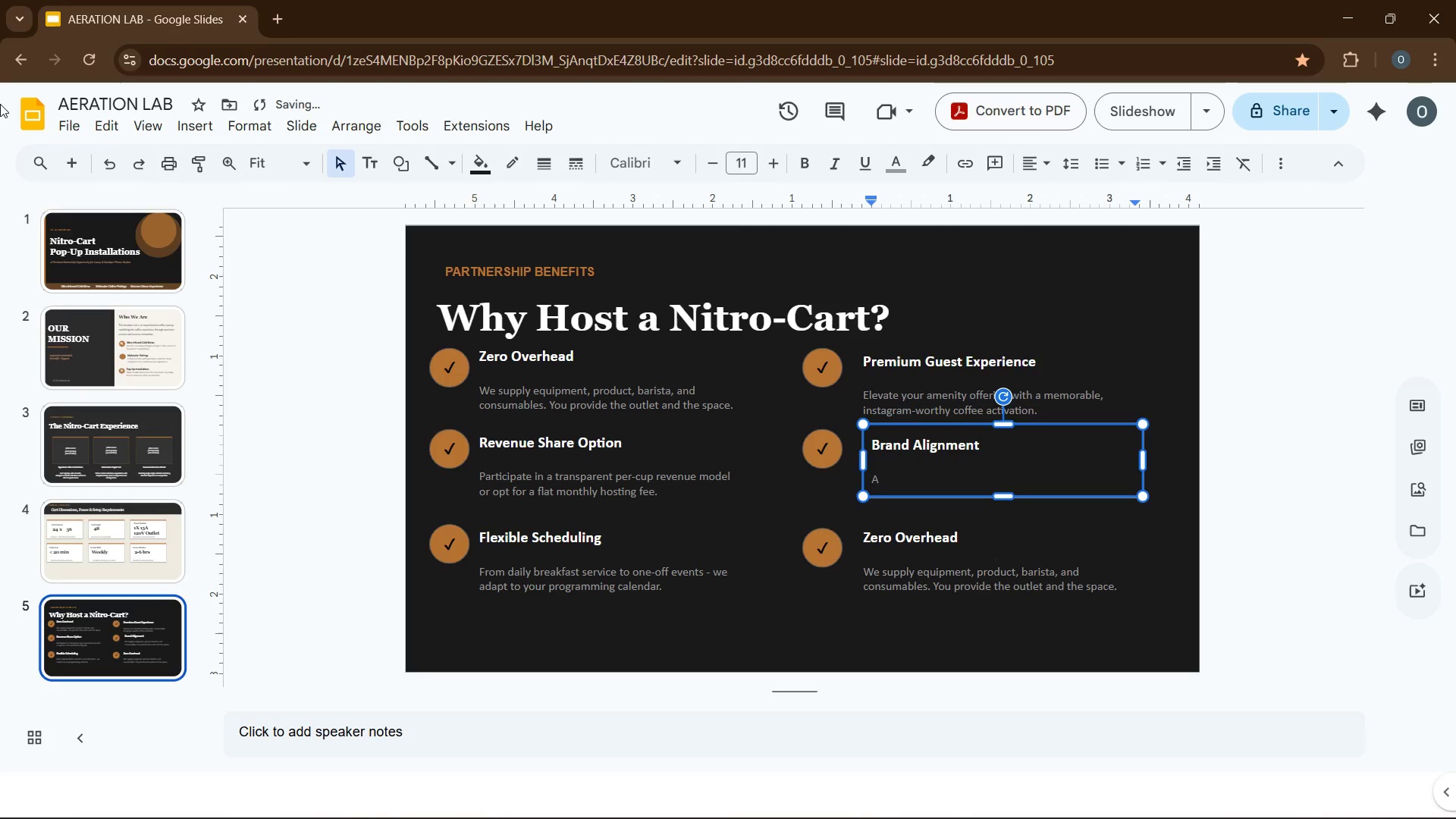 
key(ArrowRight)
 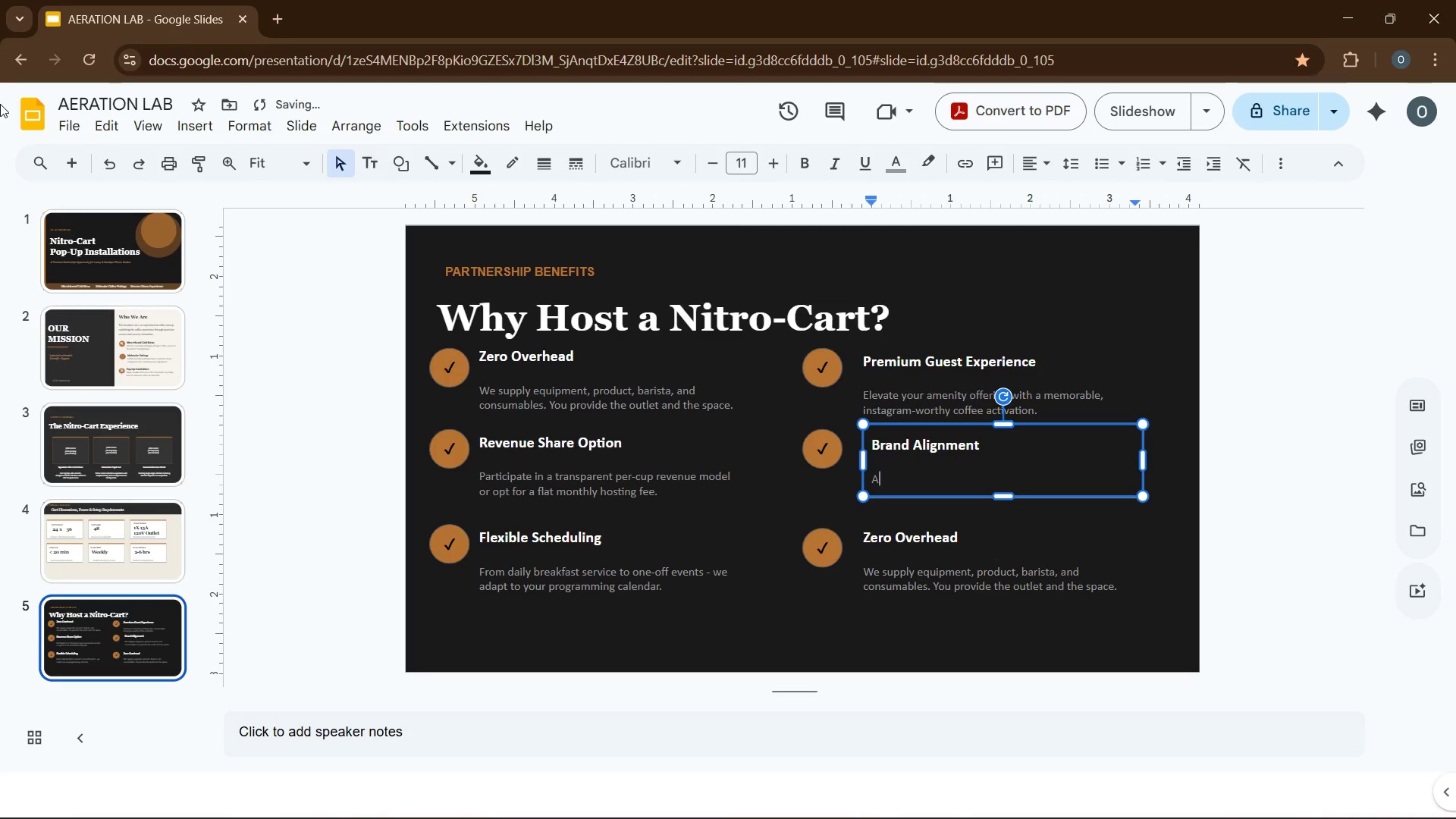 
type(ssociate with a science-forward, luxury artisan brand that matches your property`d)
key(Backspace)
type(s identity)
 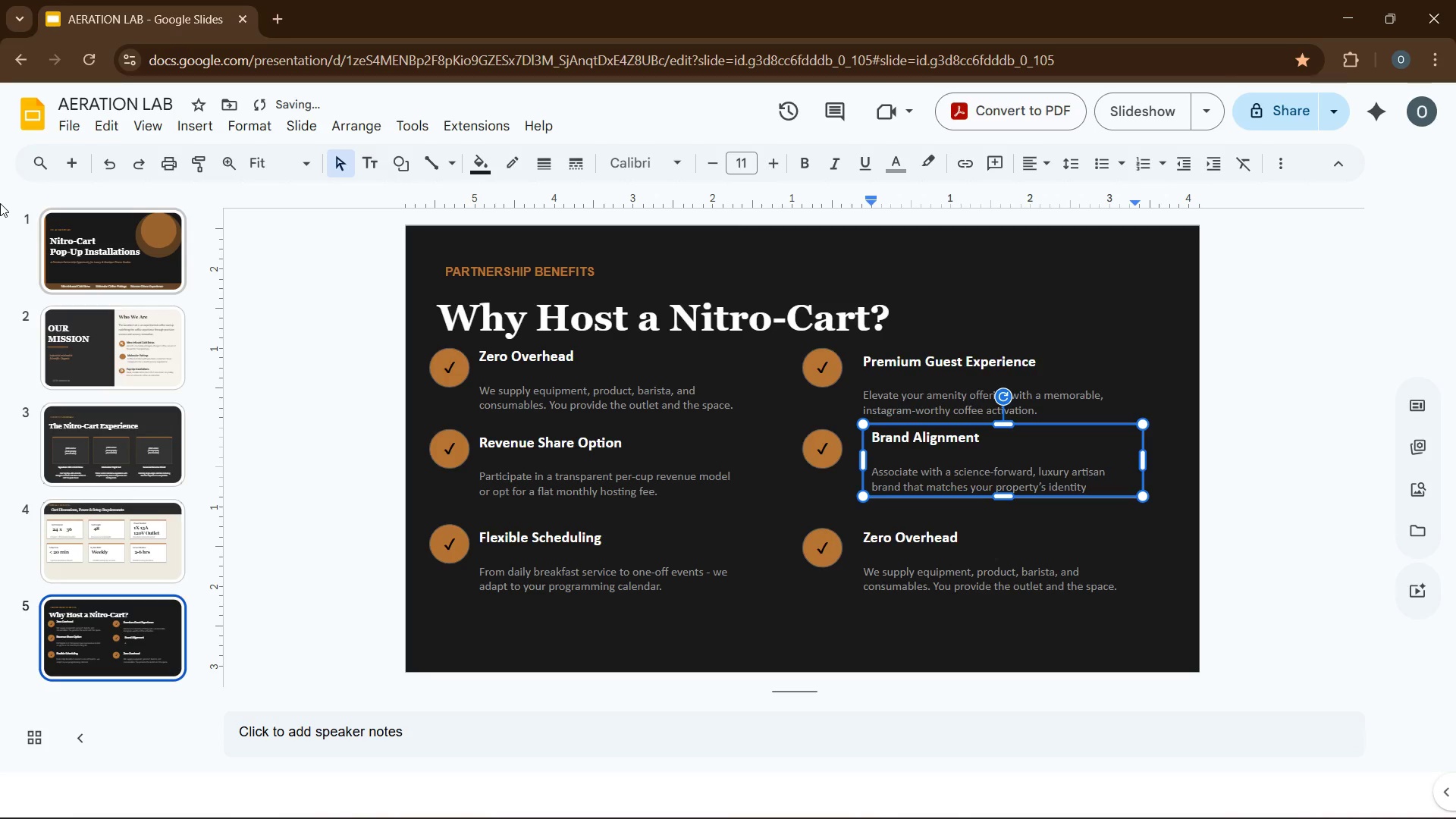 
key(Period)
 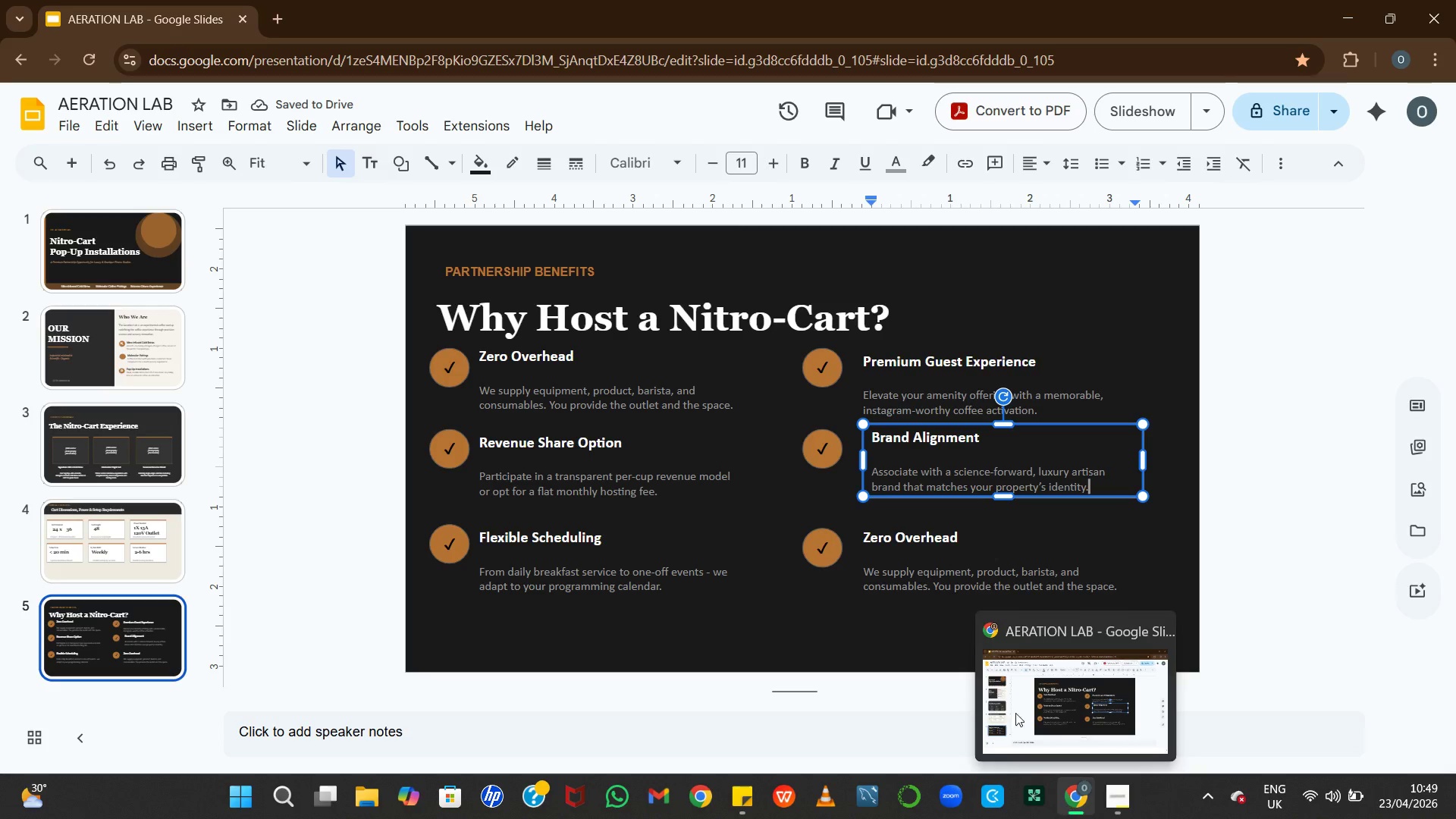 
wait(5.67)
 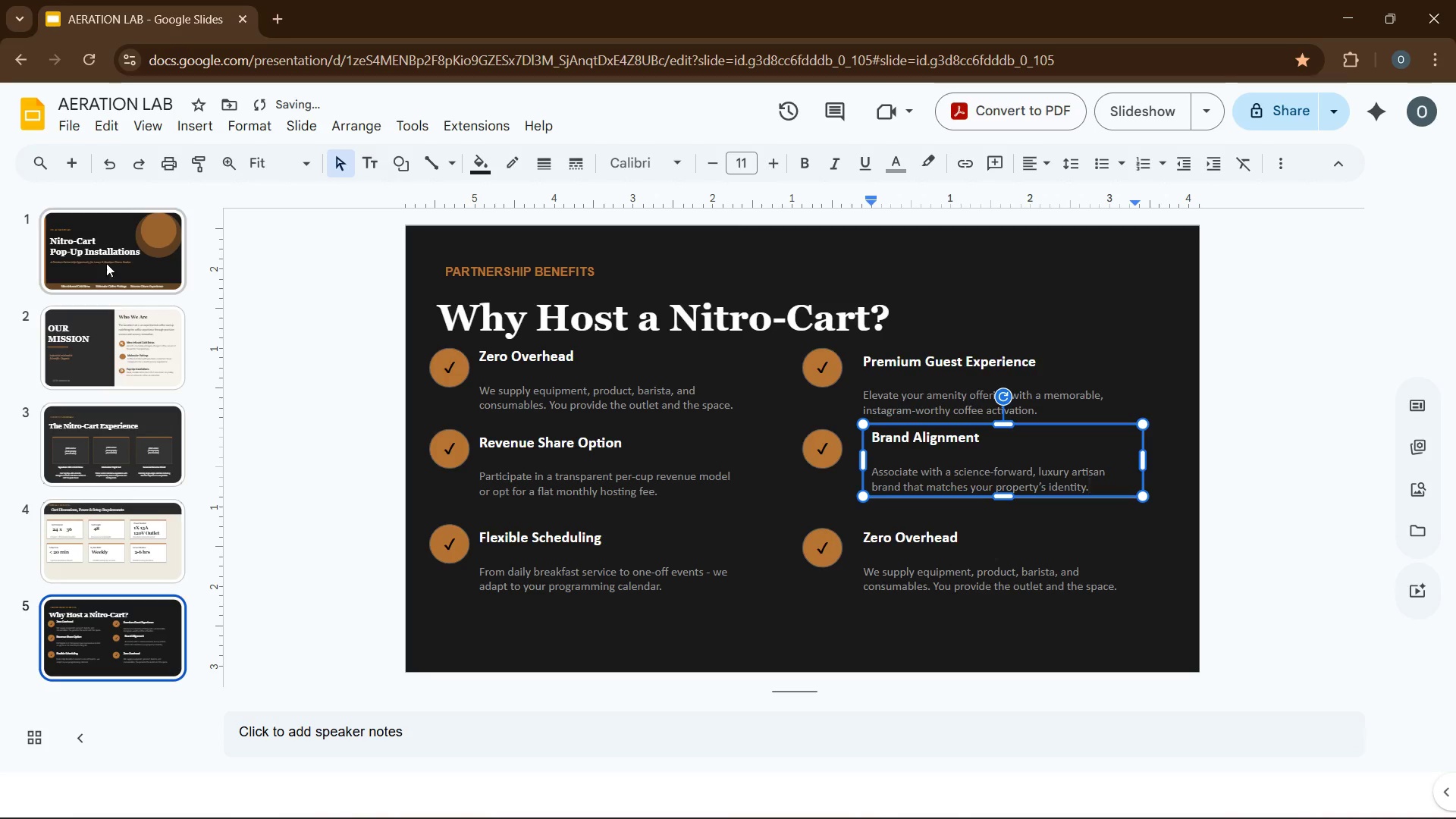 
double_click([883, 535])
 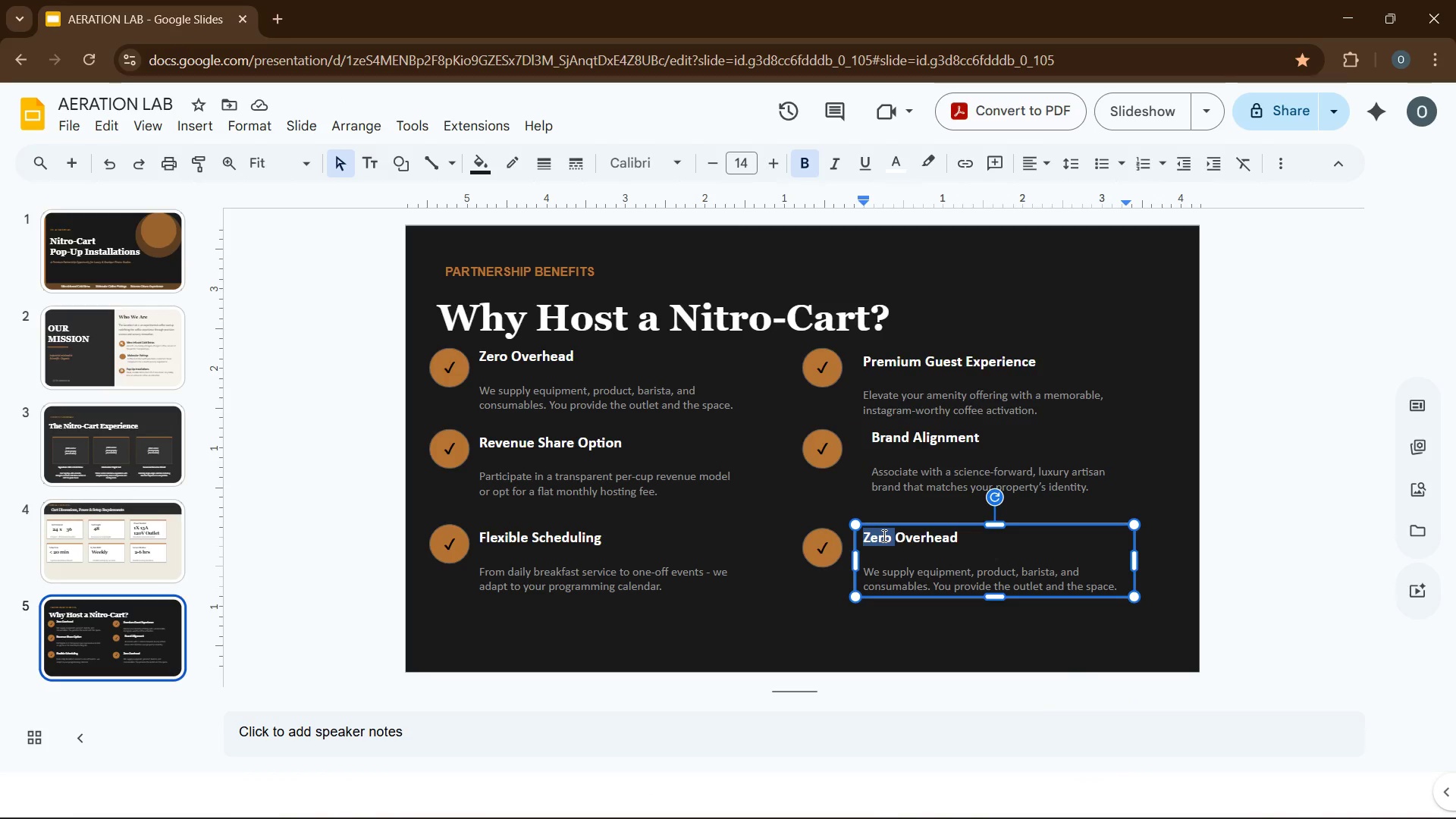 
type(white-Label )
 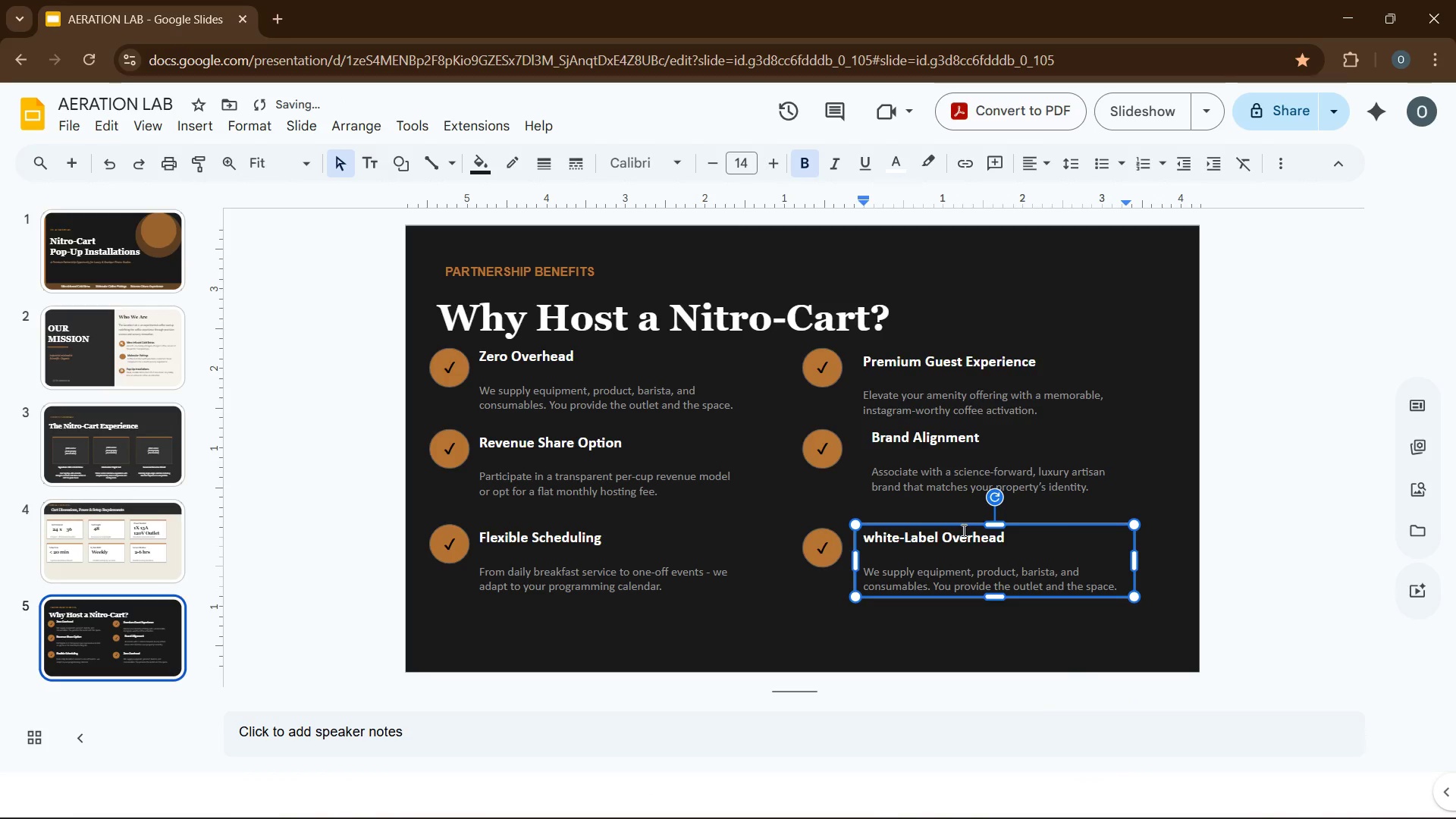 
double_click([961, 534])
 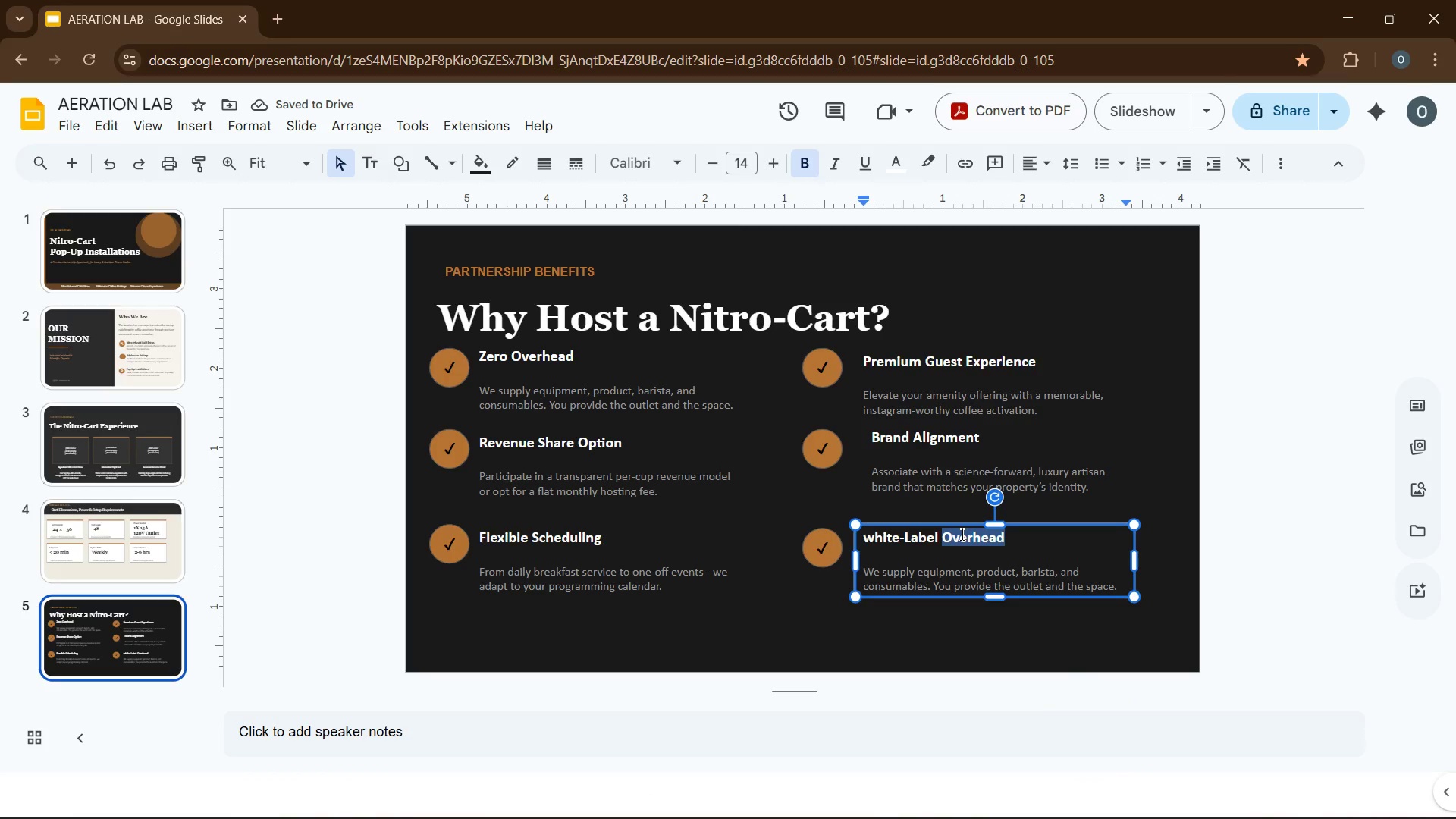 
type(Option)
 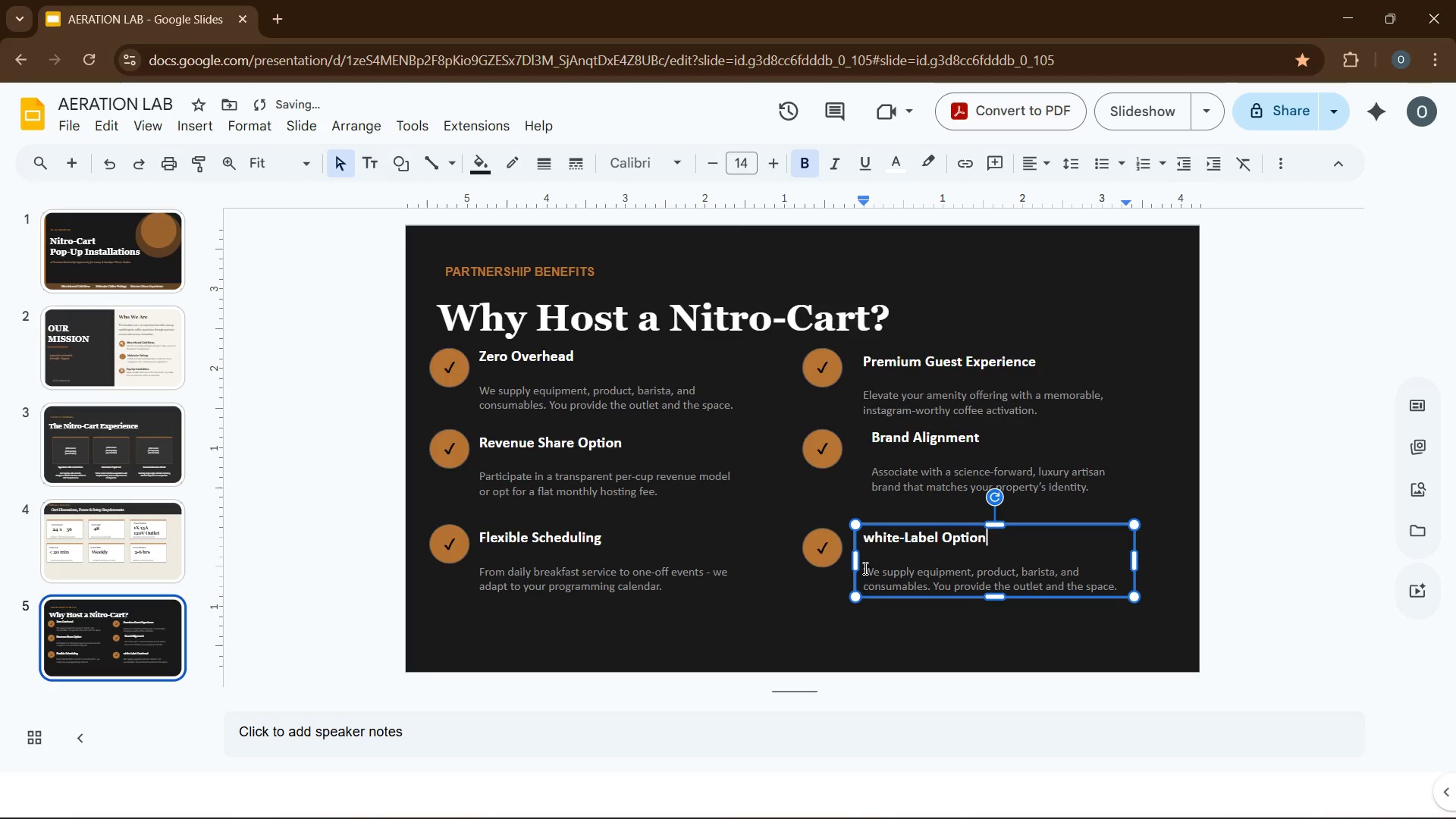 
left_click_drag(start_coordinate=[863, 569], to_coordinate=[1116, 583])
 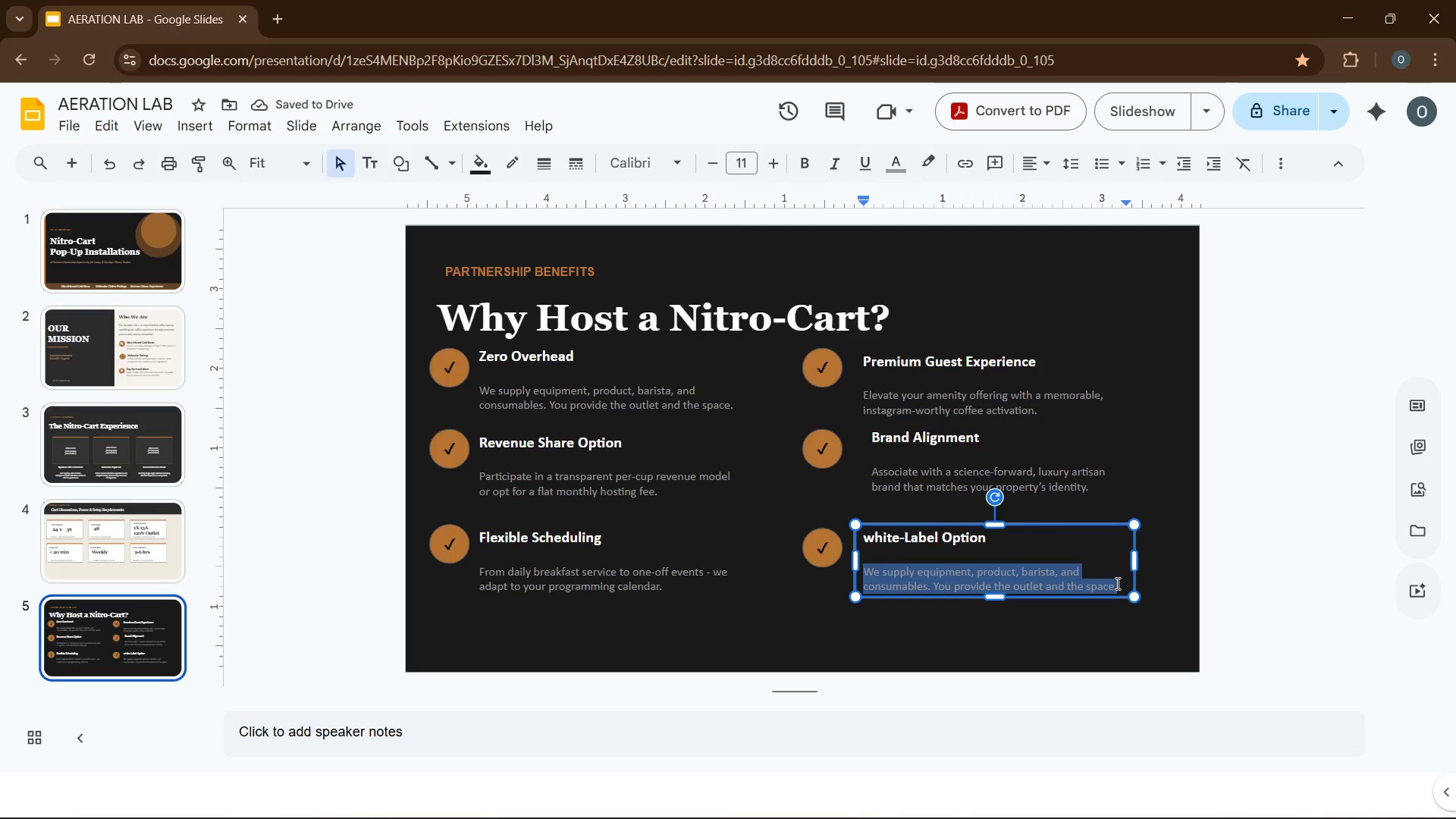 
type(We can co-brand the cart with your property`s identity for a seam;)
key(Backspace)
type(less guest journey.)
 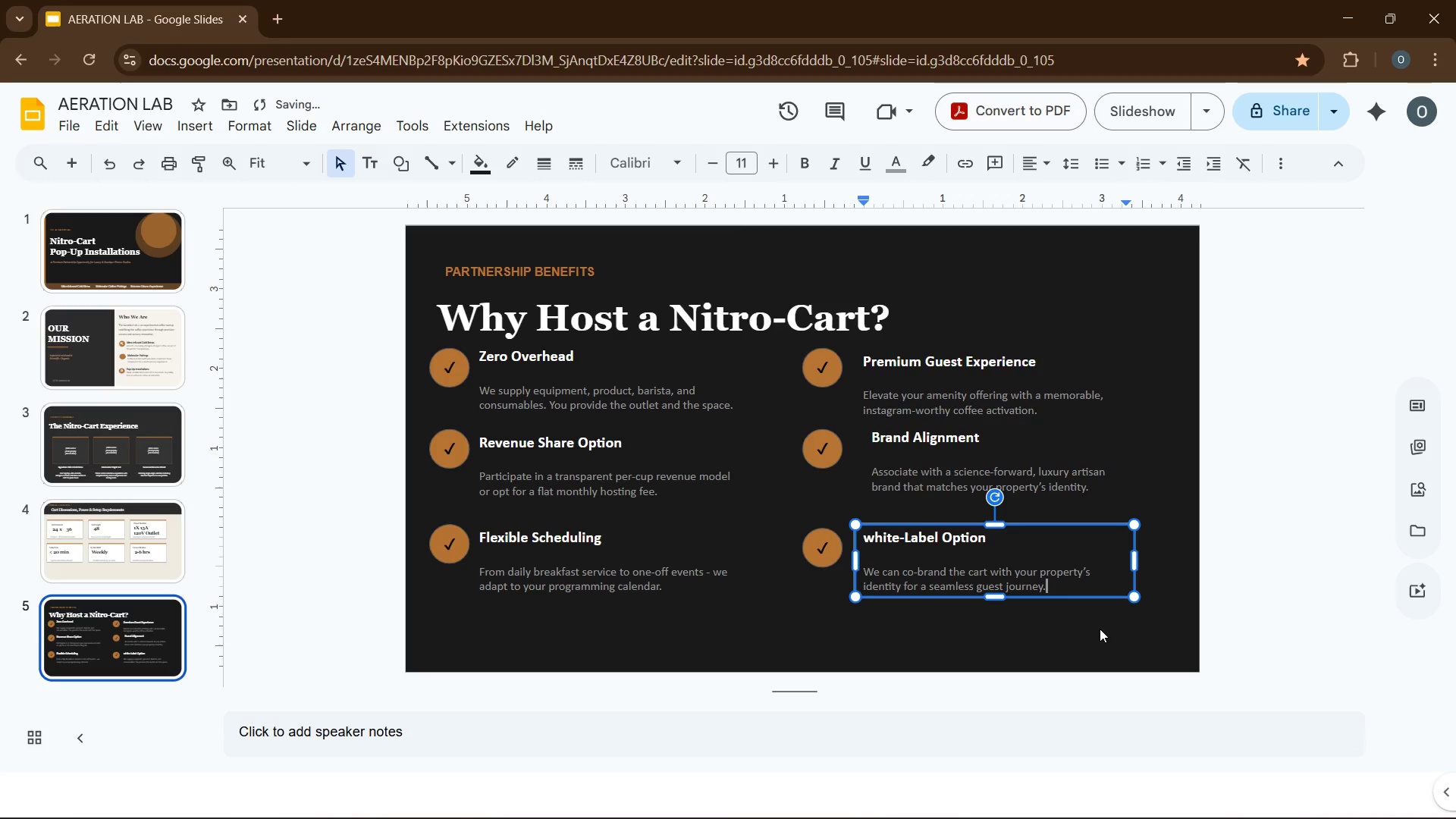 
left_click([1100, 629])
 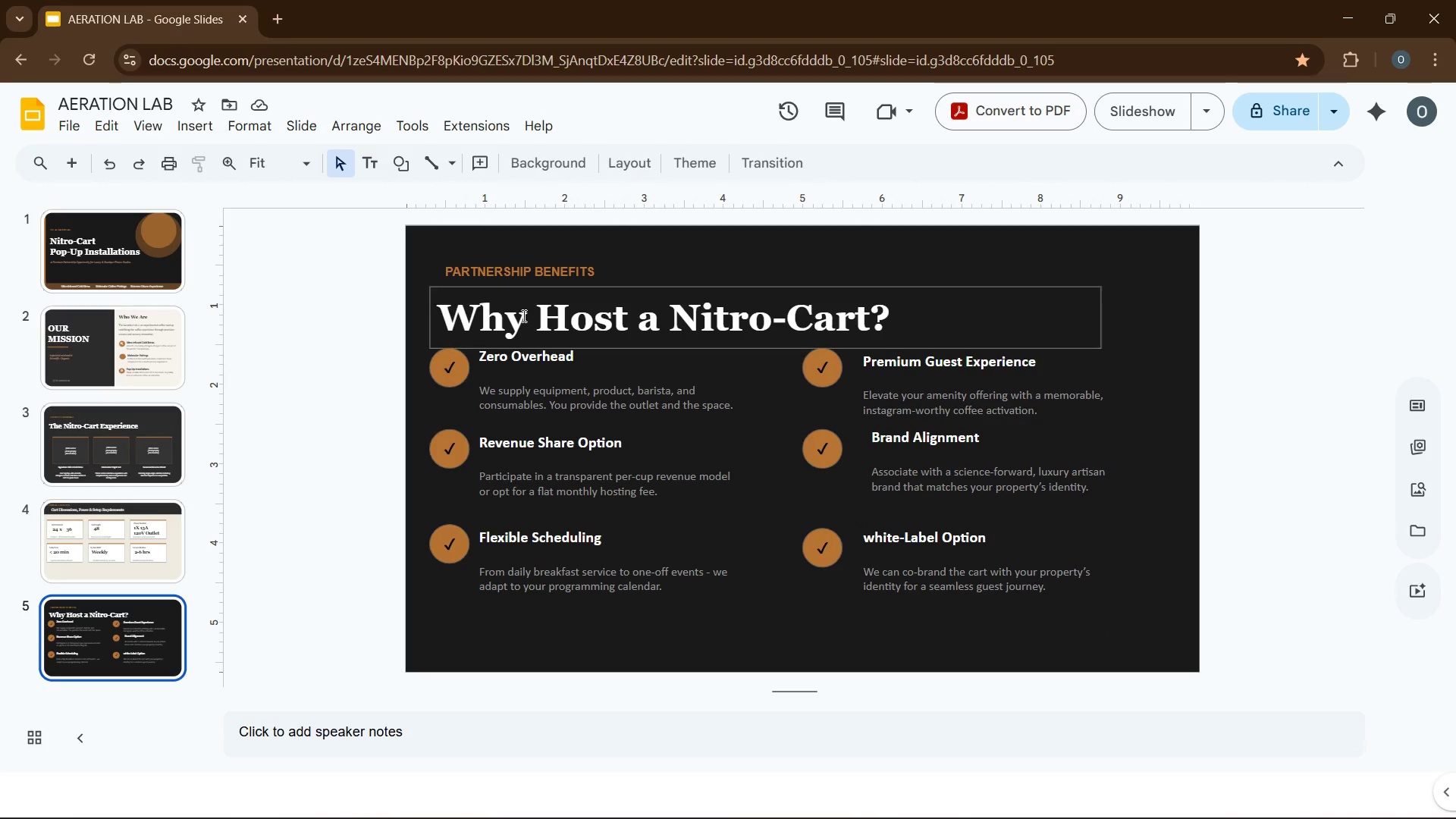 
wait(6.91)
 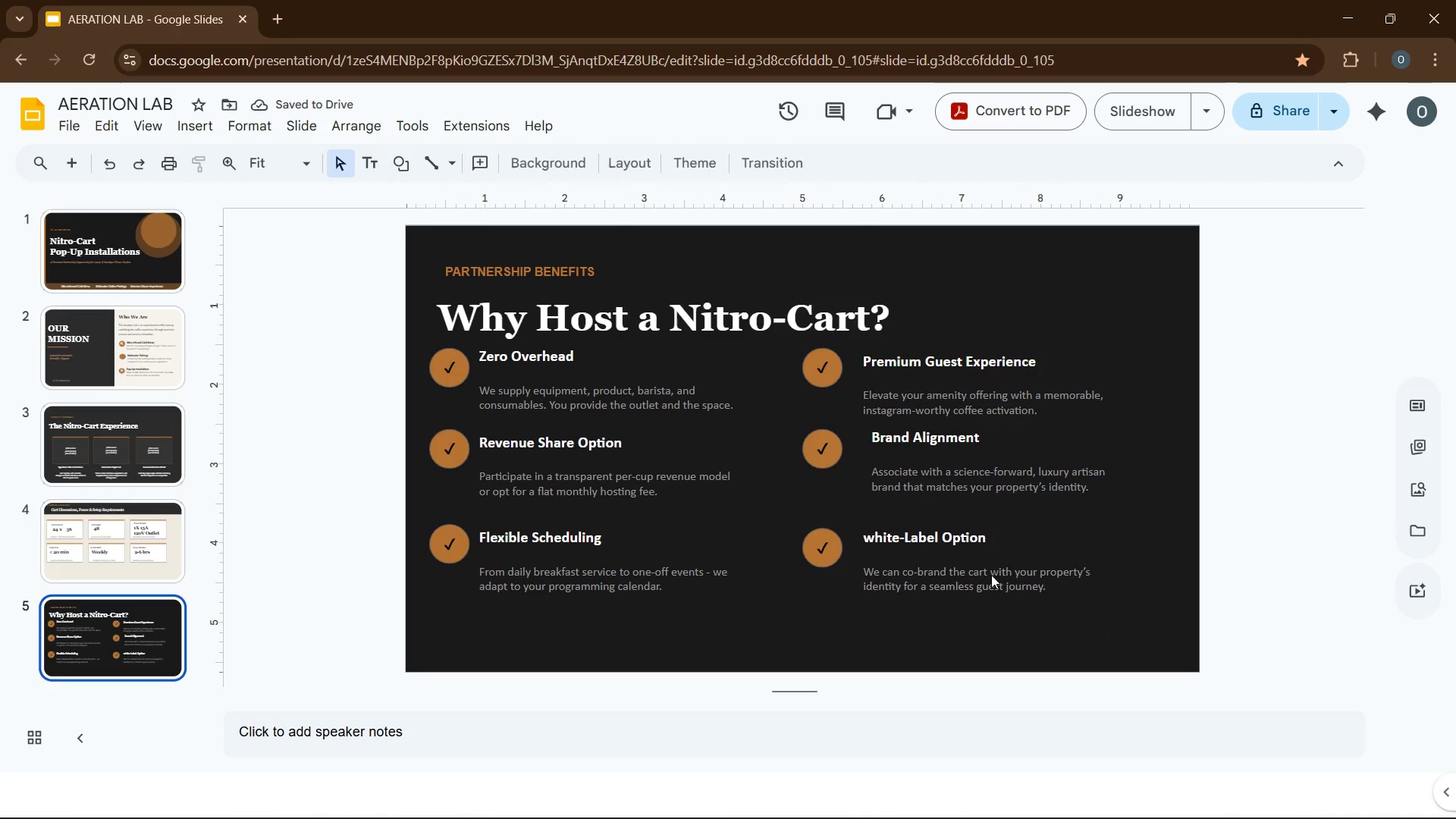 
left_click([80, 157])
 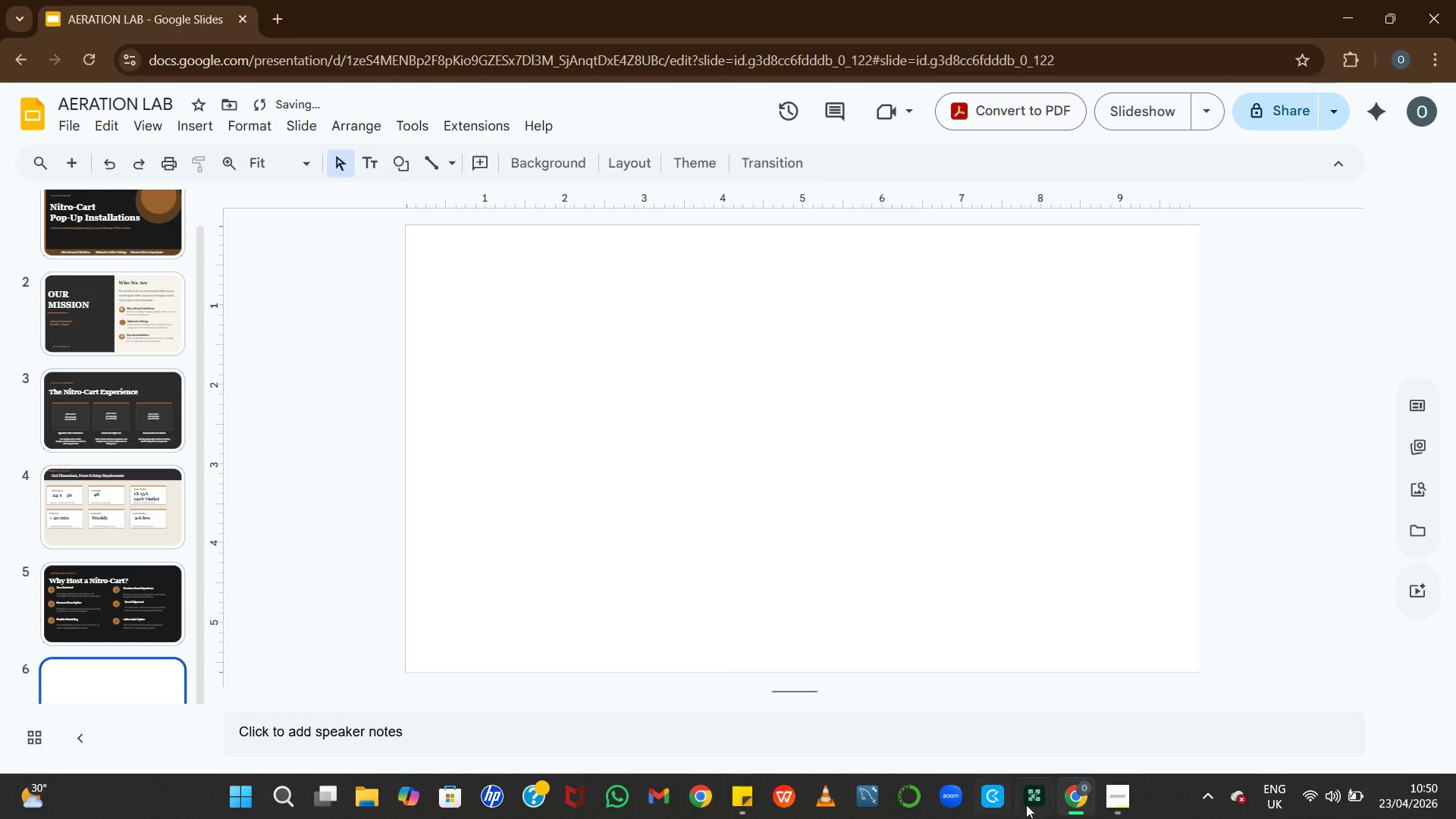 
left_click([1102, 797])